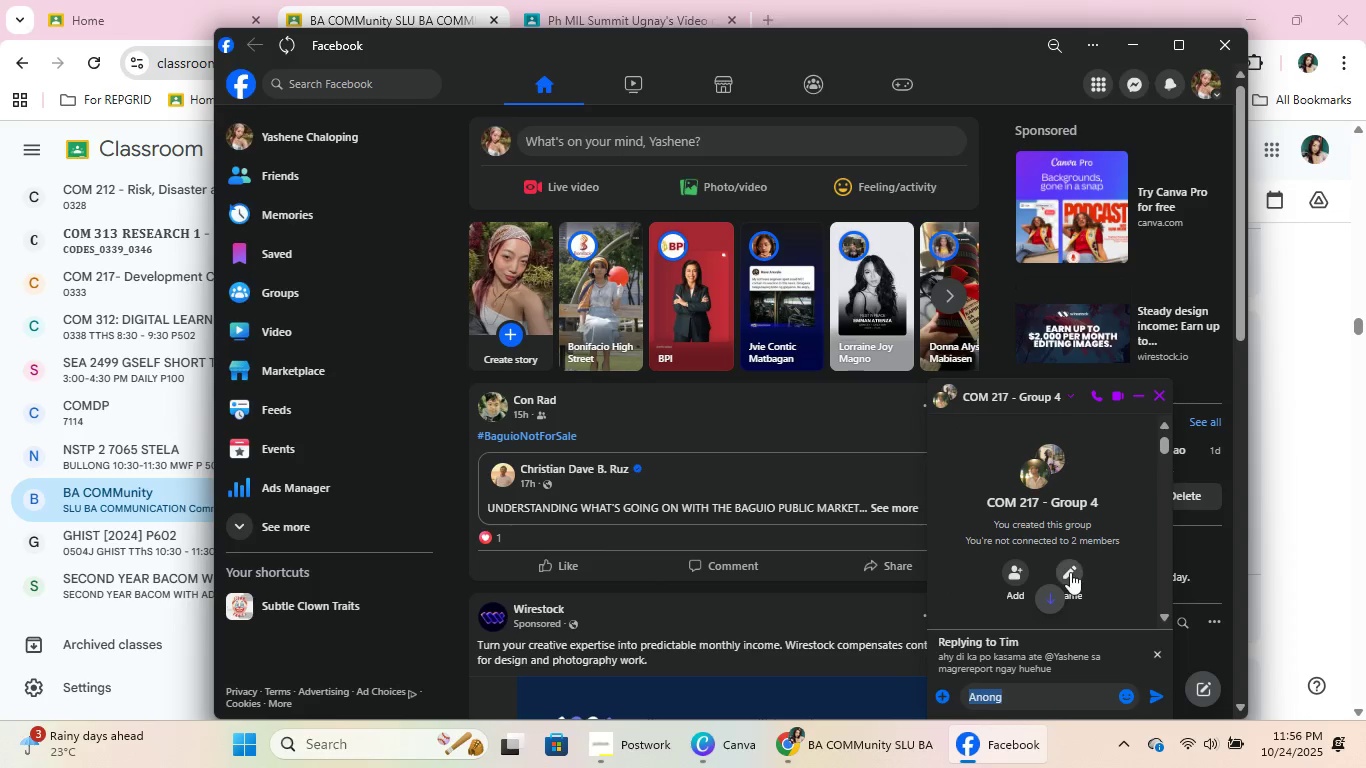 
left_click([1070, 572])
 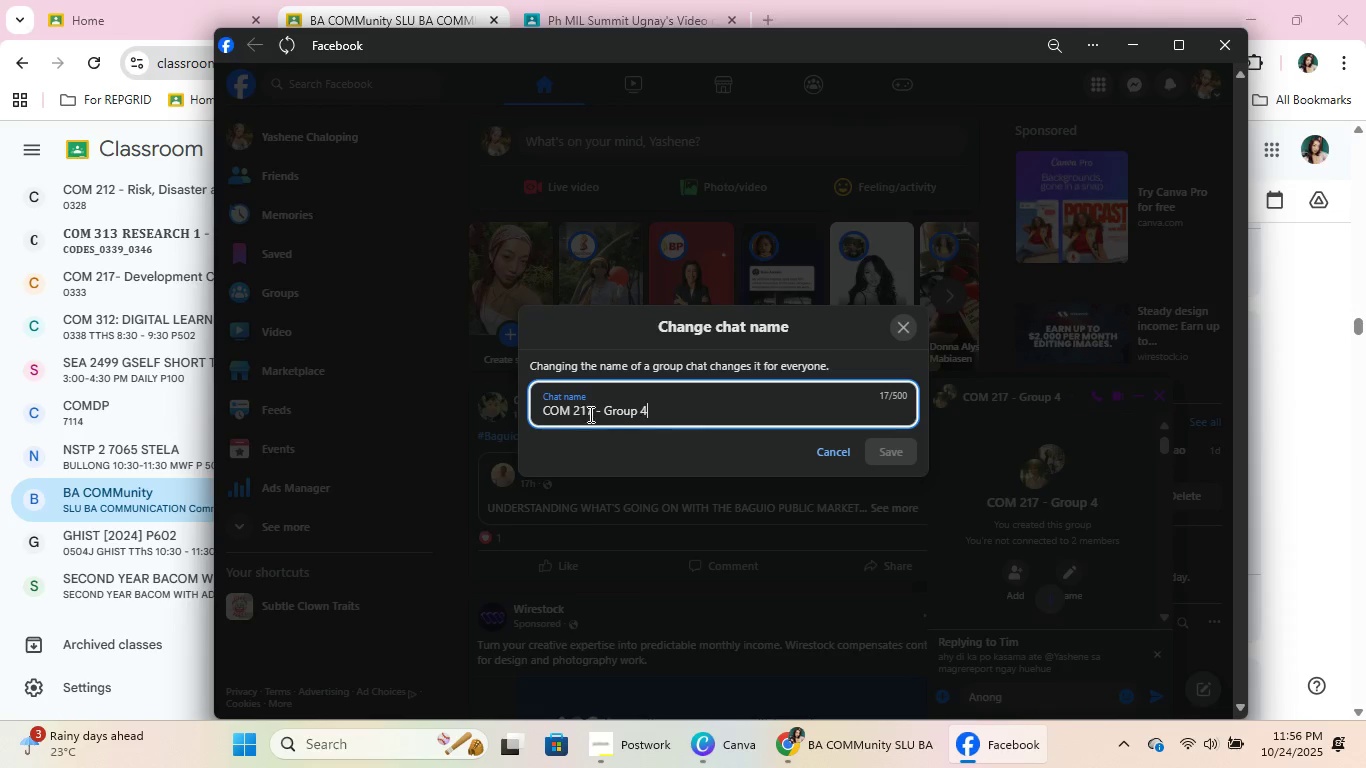 
left_click([594, 407])
 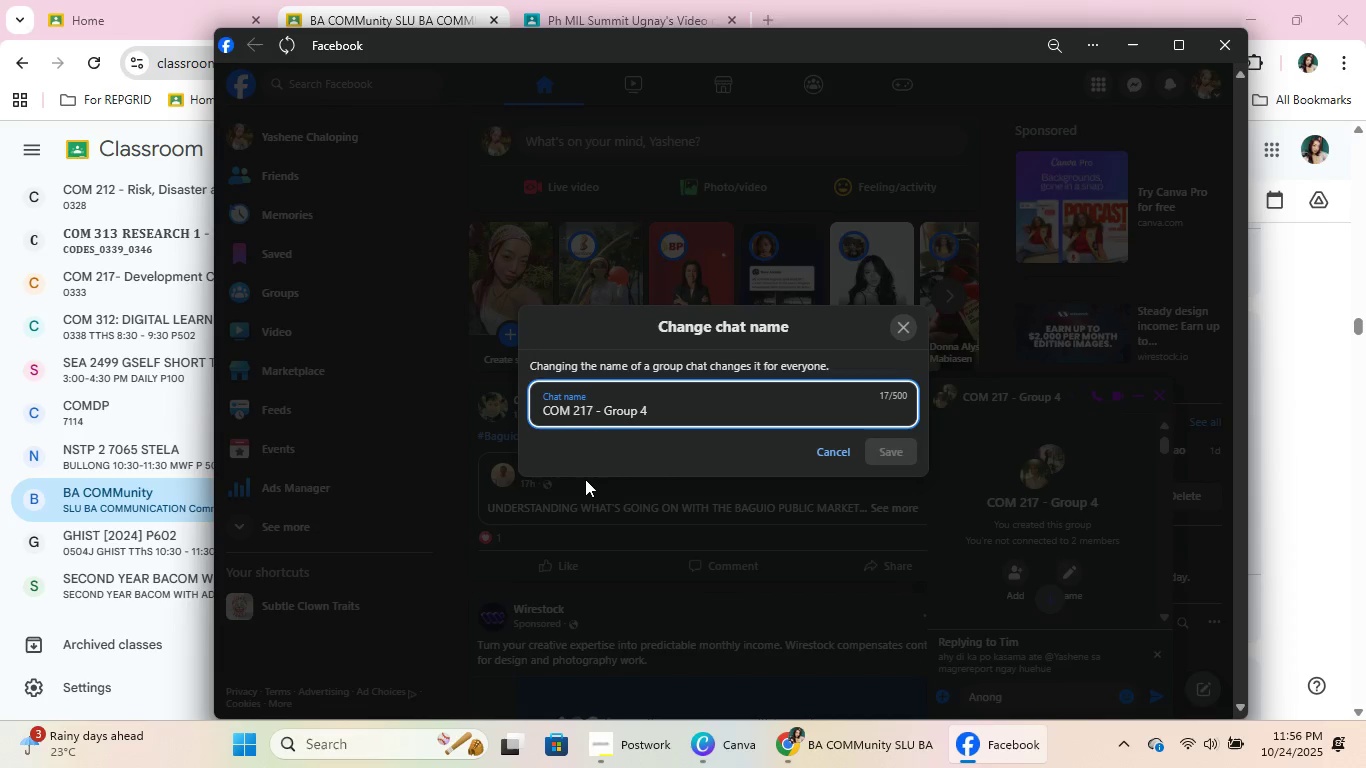 
key(Control+Backspace)
 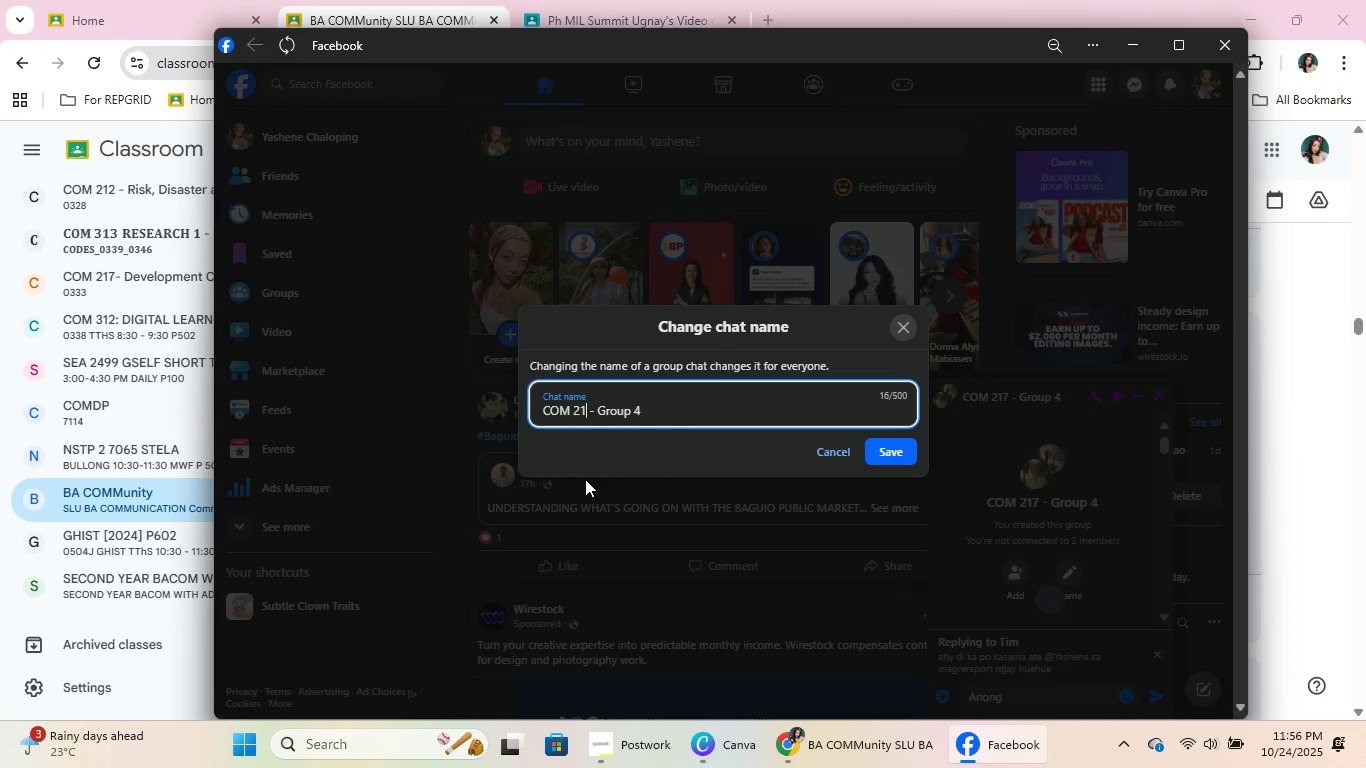 
key(Numpad1)
 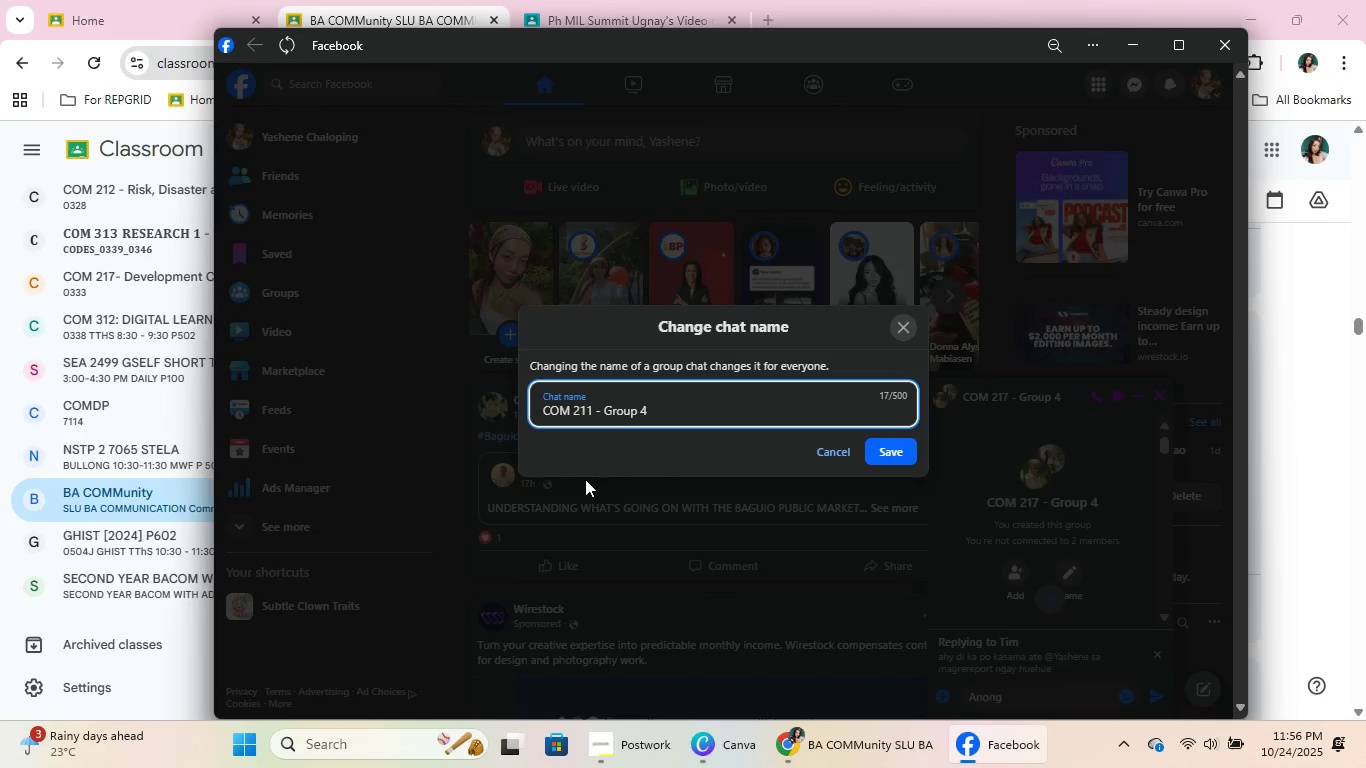 
key(Backspace)
 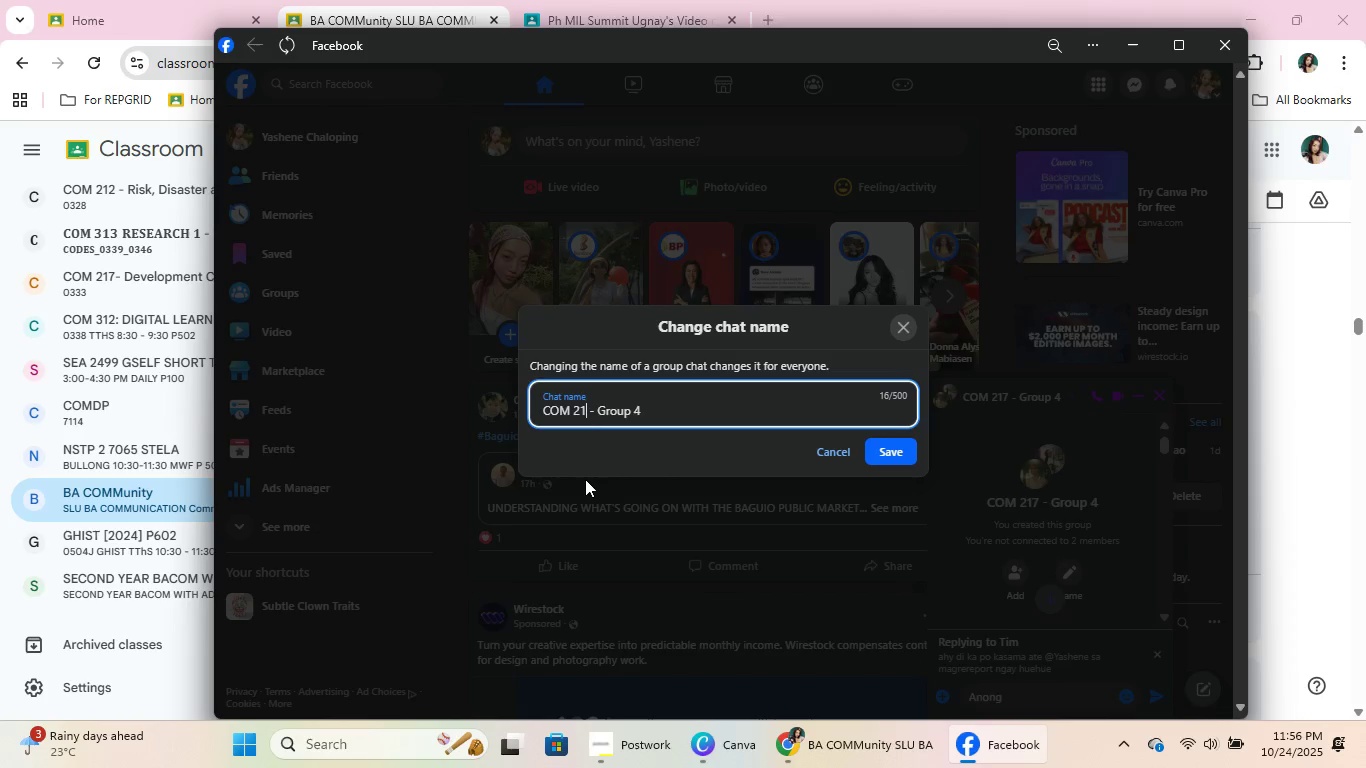 
key(Numpad2)
 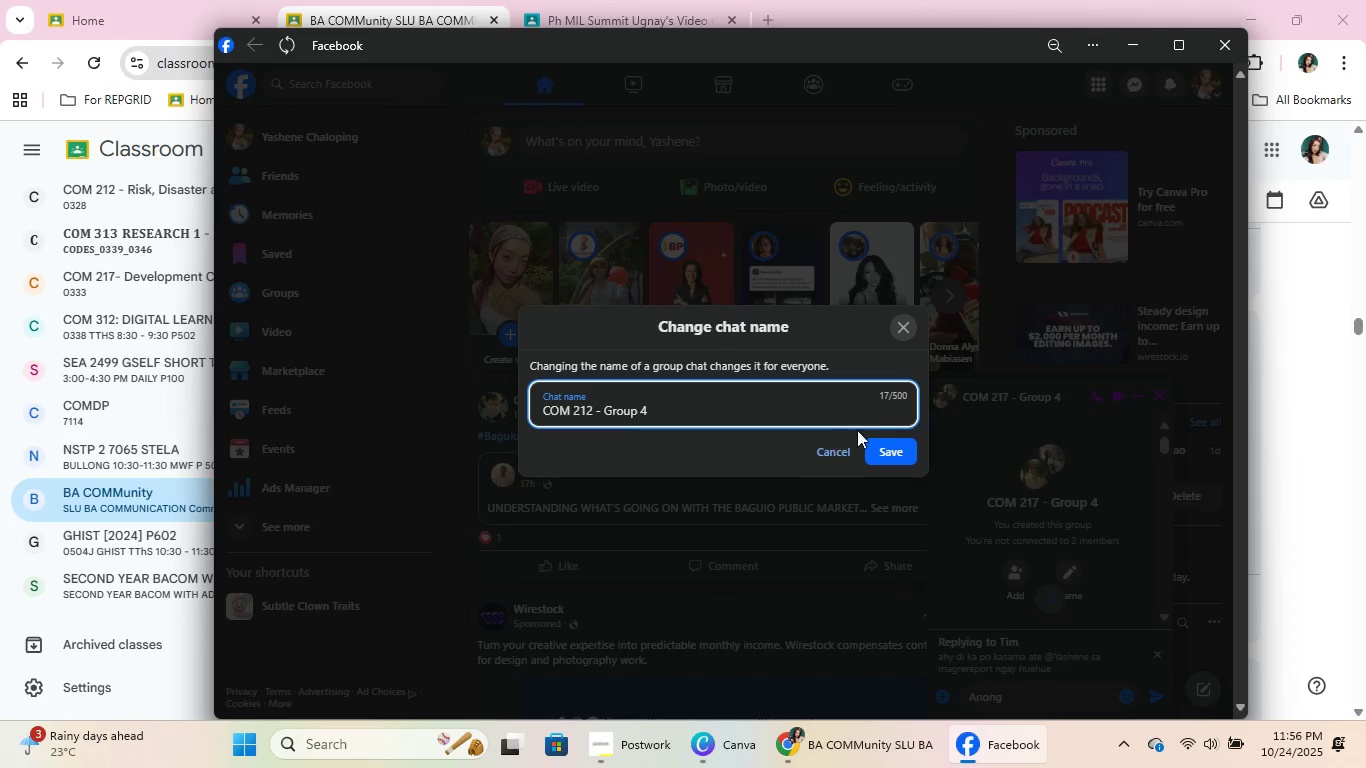 
left_click([883, 440])
 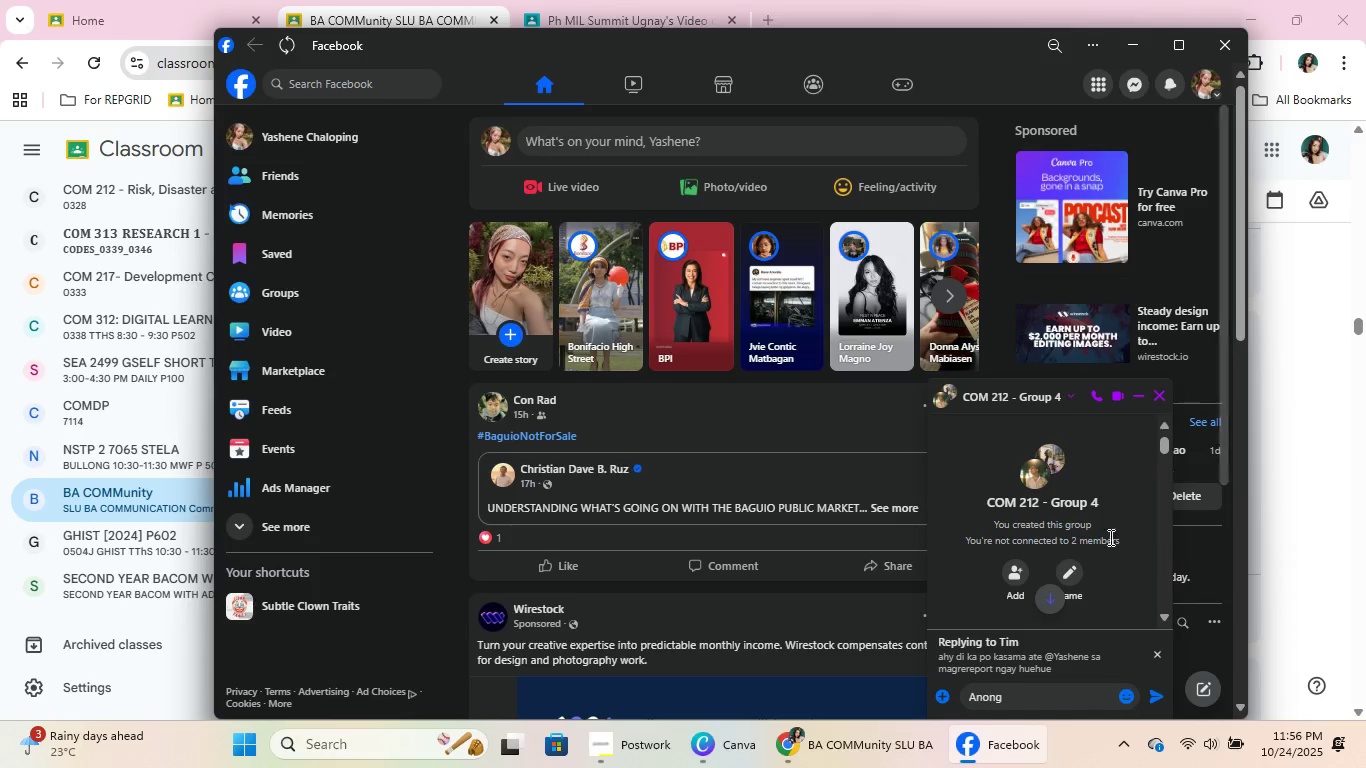 
scroll: coordinate [1112, 549], scroll_direction: down, amount: 65.0
 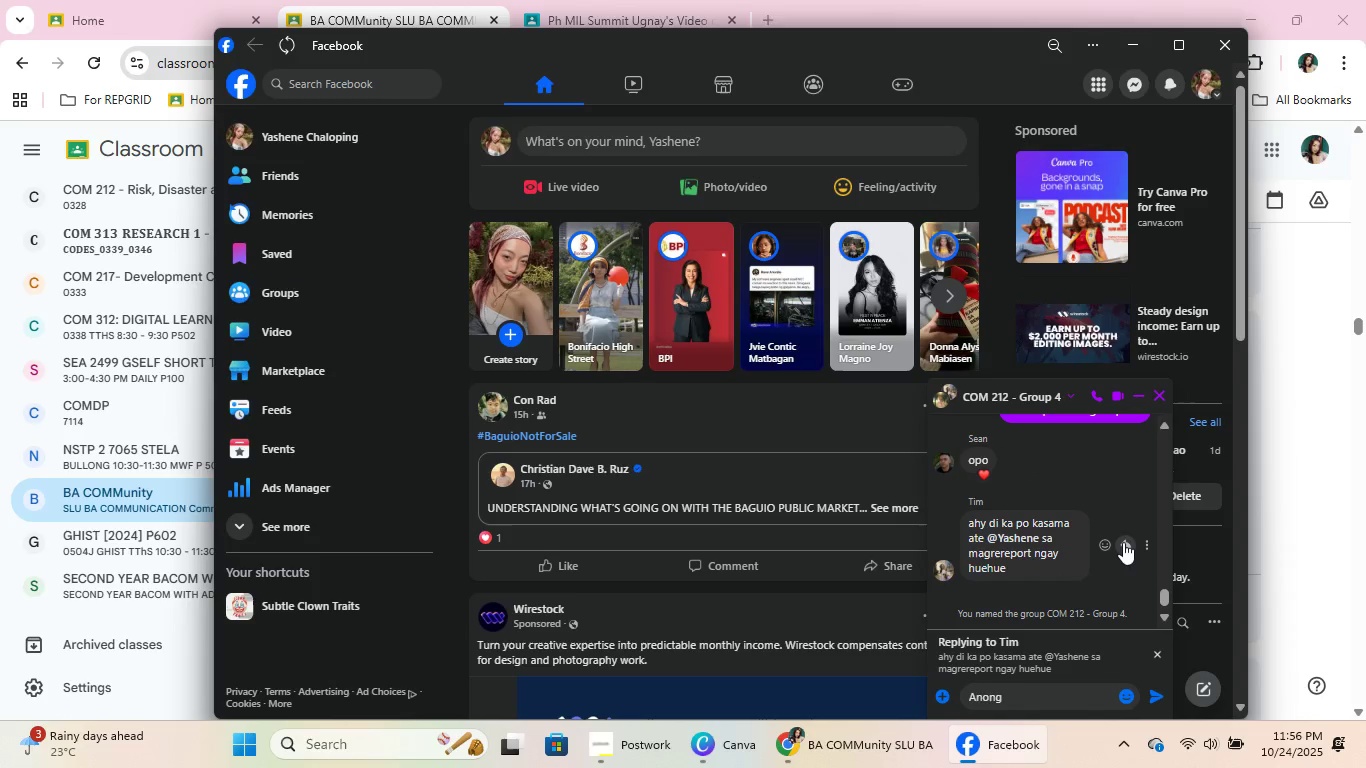 
left_click([1126, 539])
 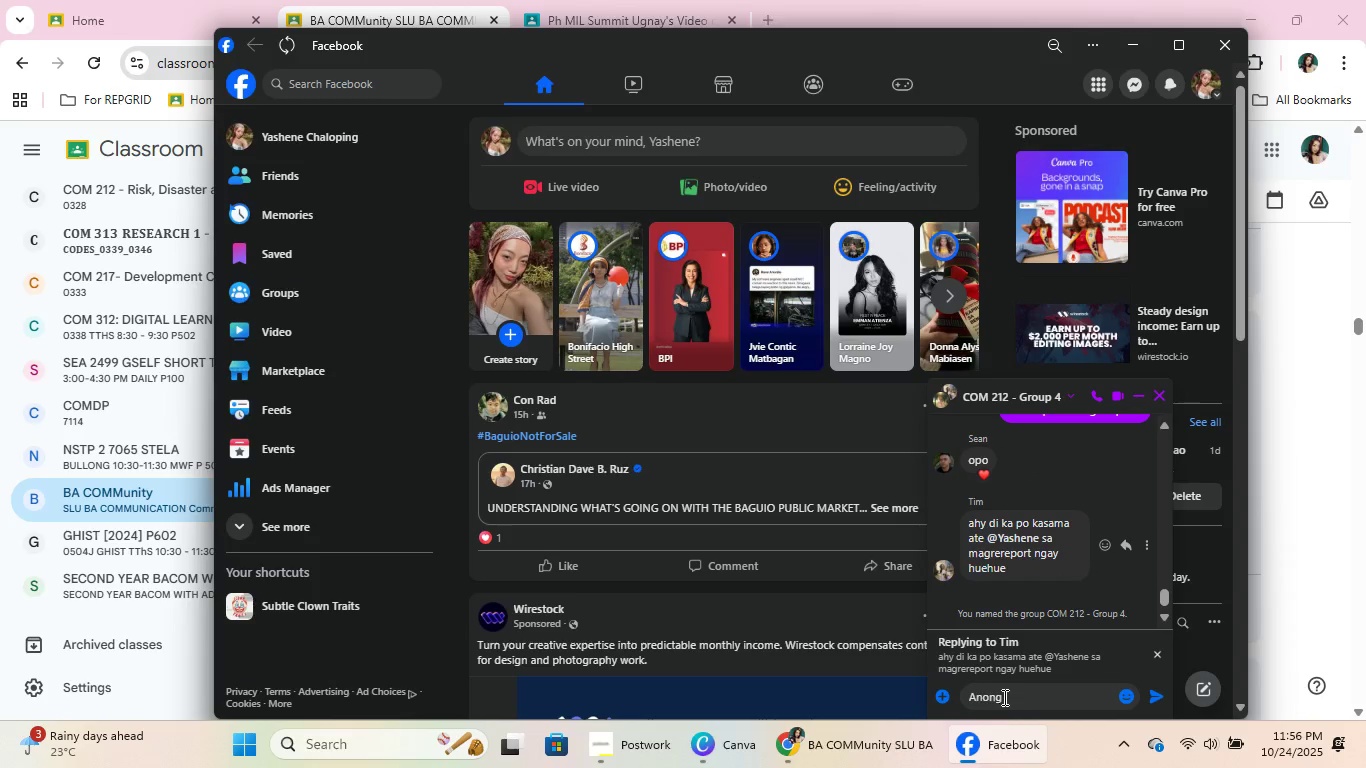 
left_click([1003, 696])
 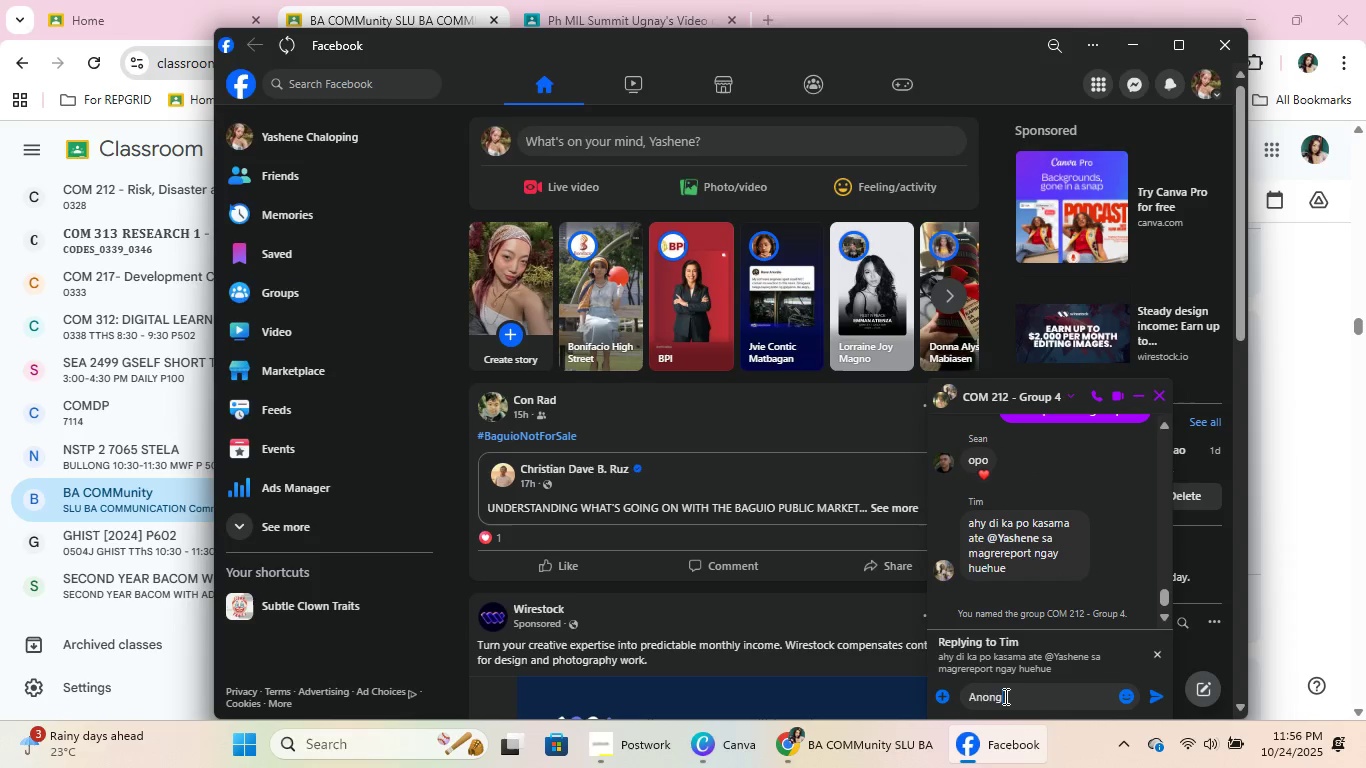 
key(Control+ControlLeft)
 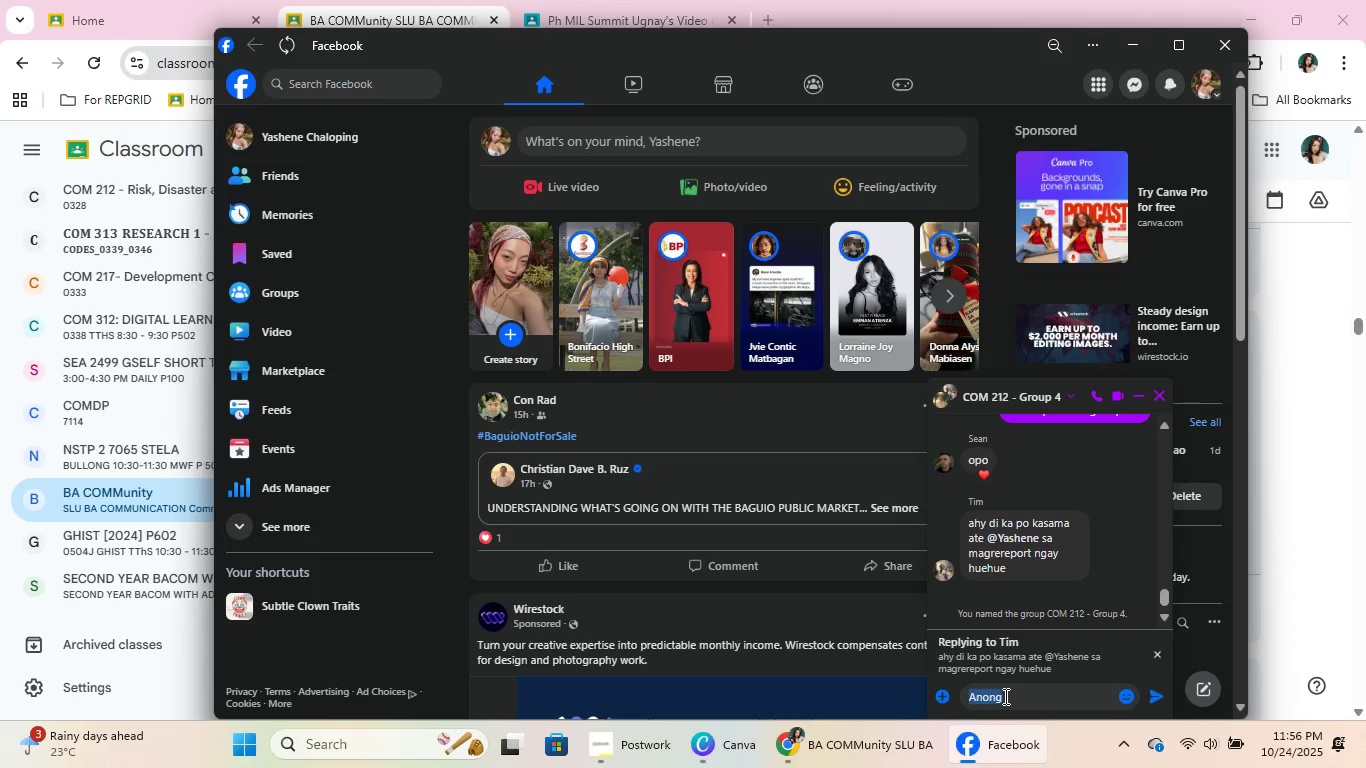 
key(Control+A)
 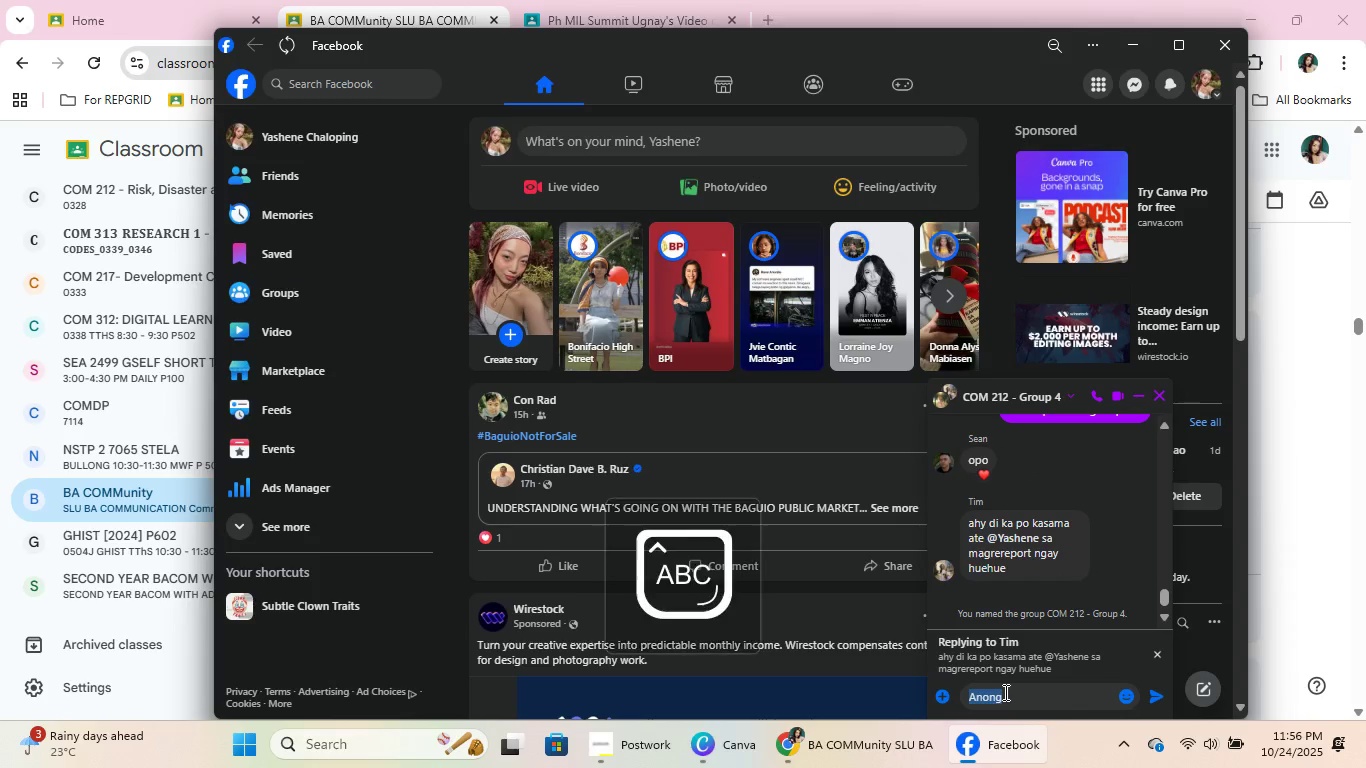 
type(I thou)
 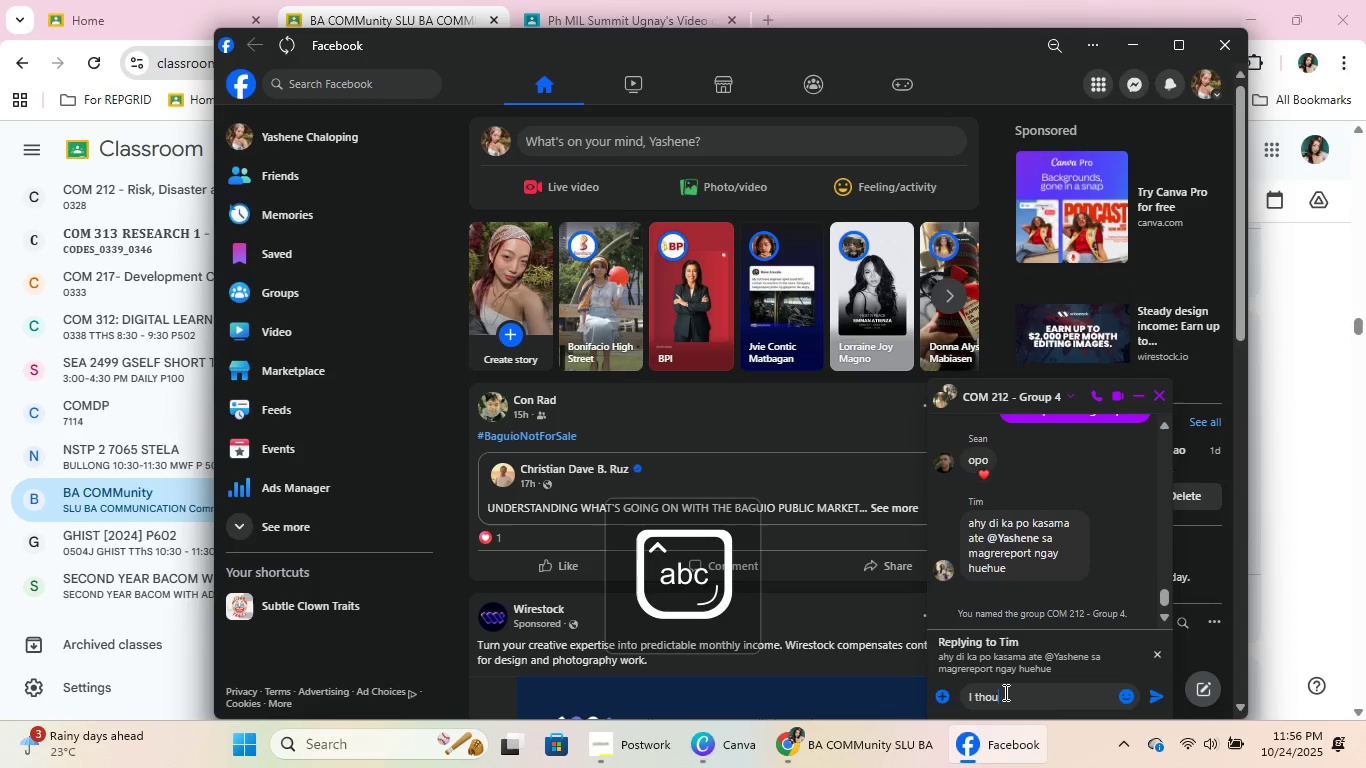 
key(Control+ControlLeft)
 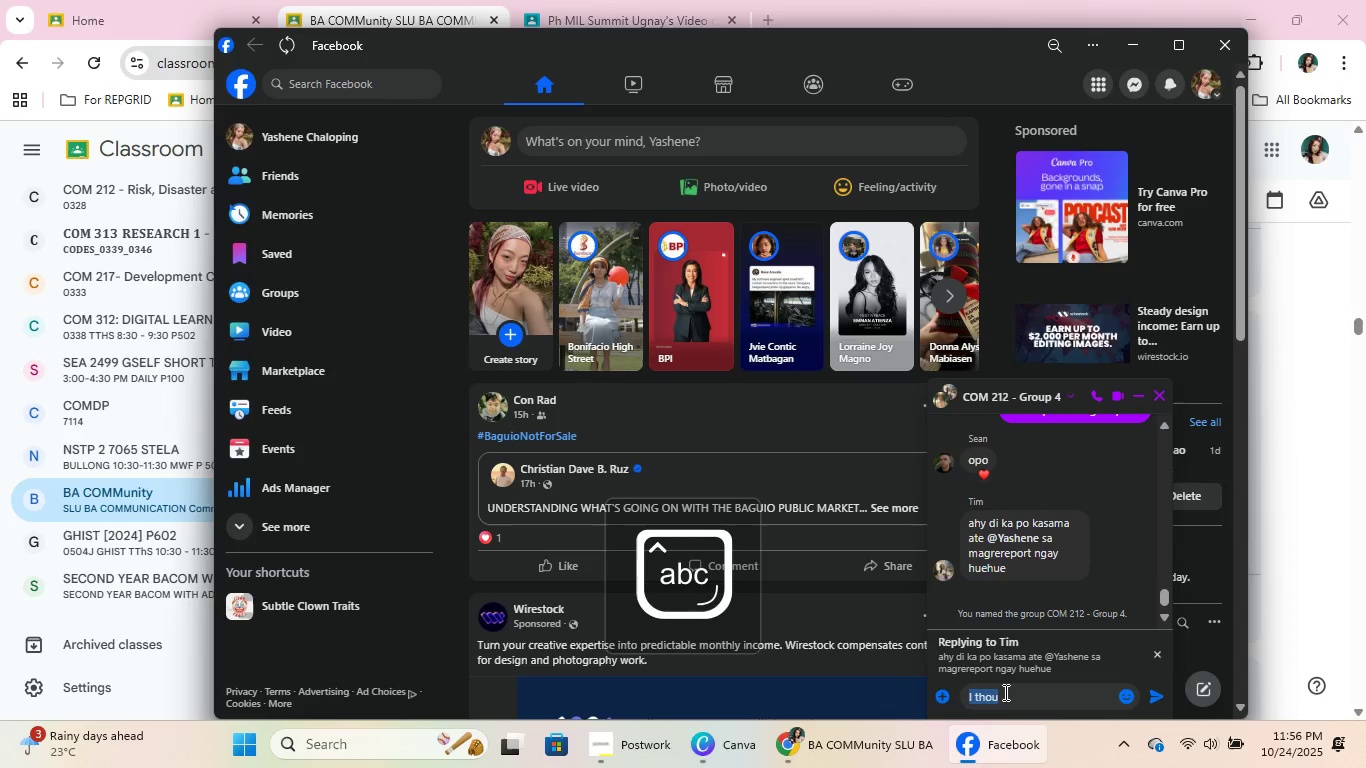 
key(Control+A)
 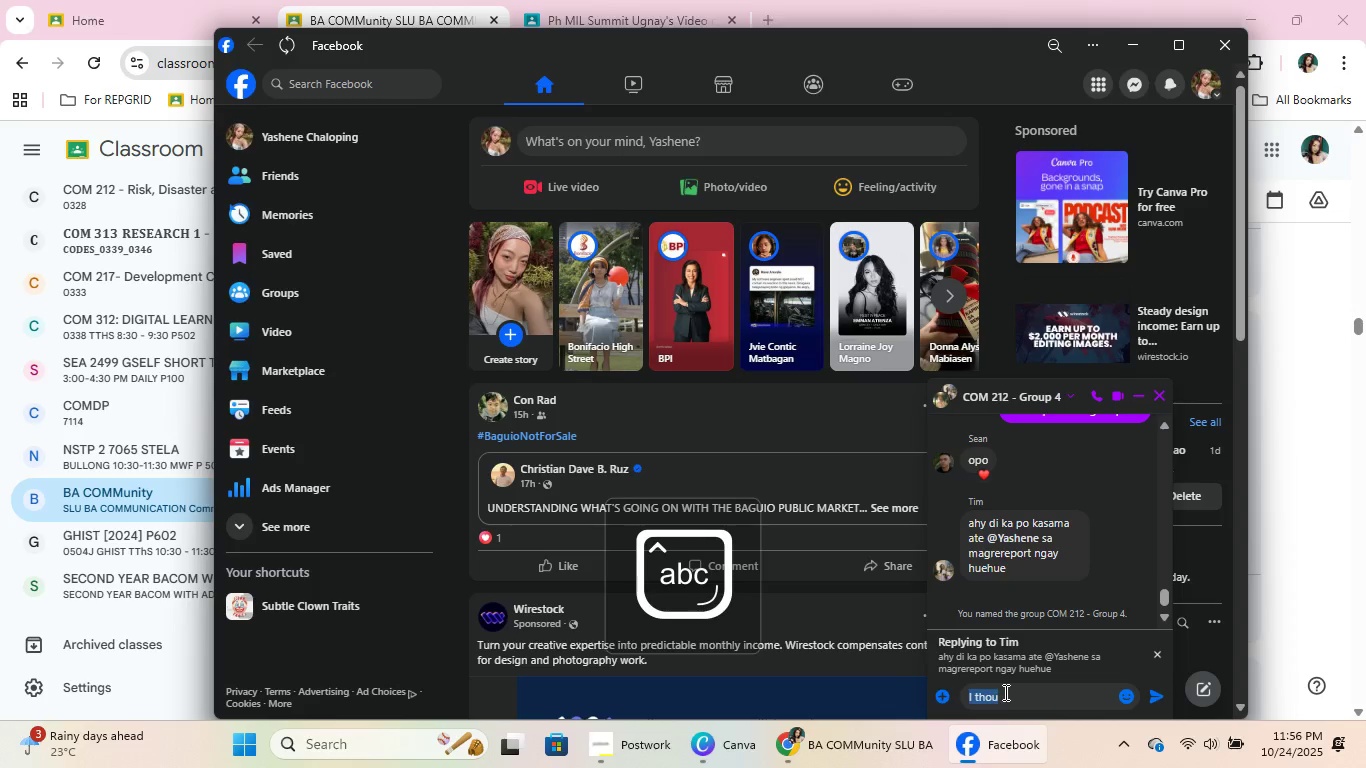 
key(Backspace)
type(Its okay i thought ako kasi magrereport)
 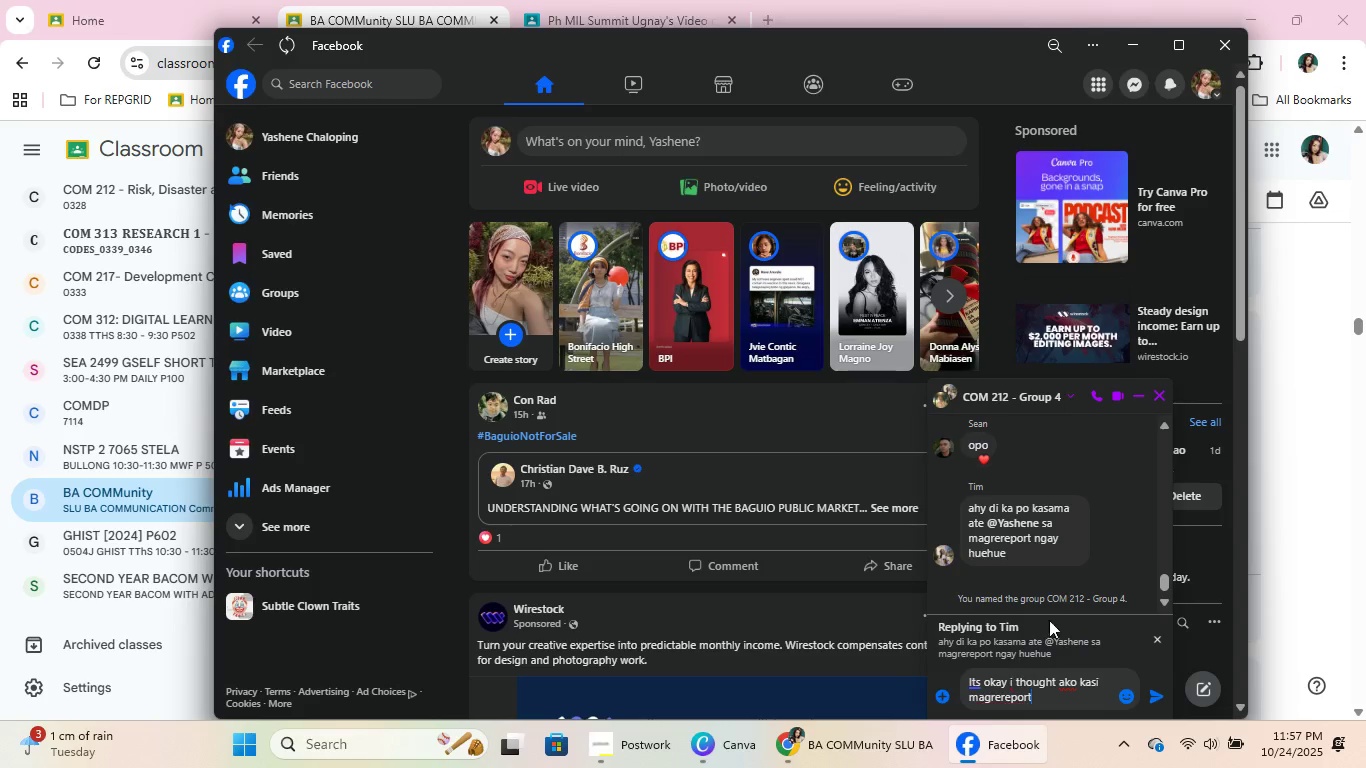 
scroll: coordinate [1087, 497], scroll_direction: up, amount: 9.0
 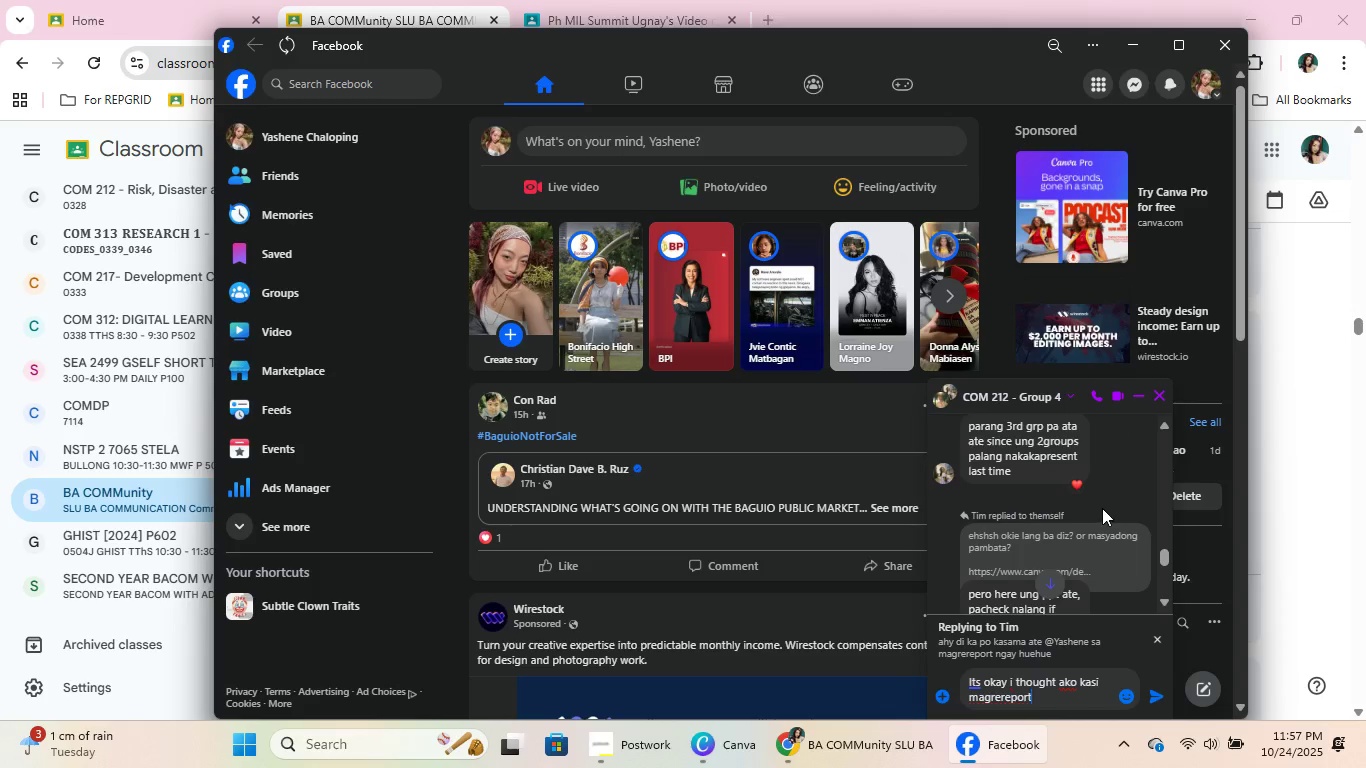 
scroll: coordinate [1102, 508], scroll_direction: down, amount: 2.0
 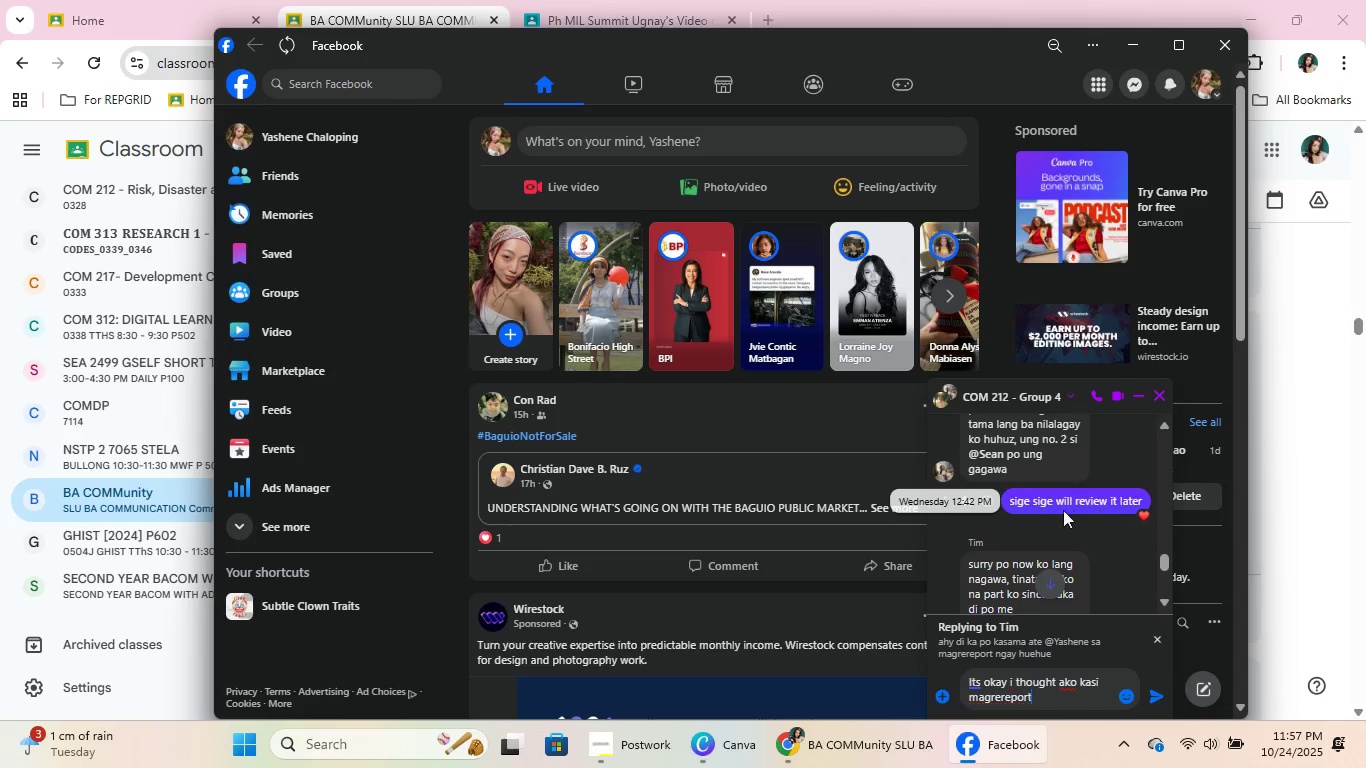 
scroll: coordinate [1067, 490], scroll_direction: up, amount: 12.0
 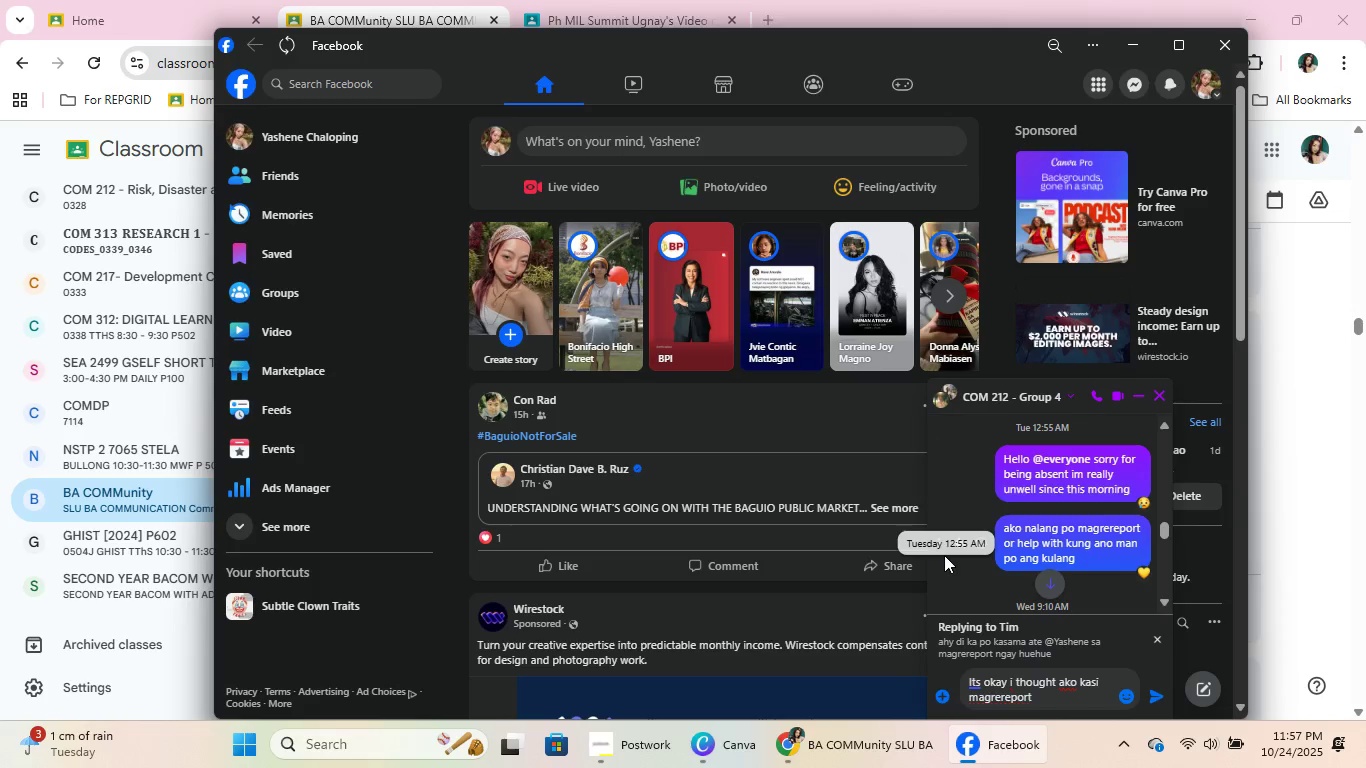 
left_click([954, 543])
 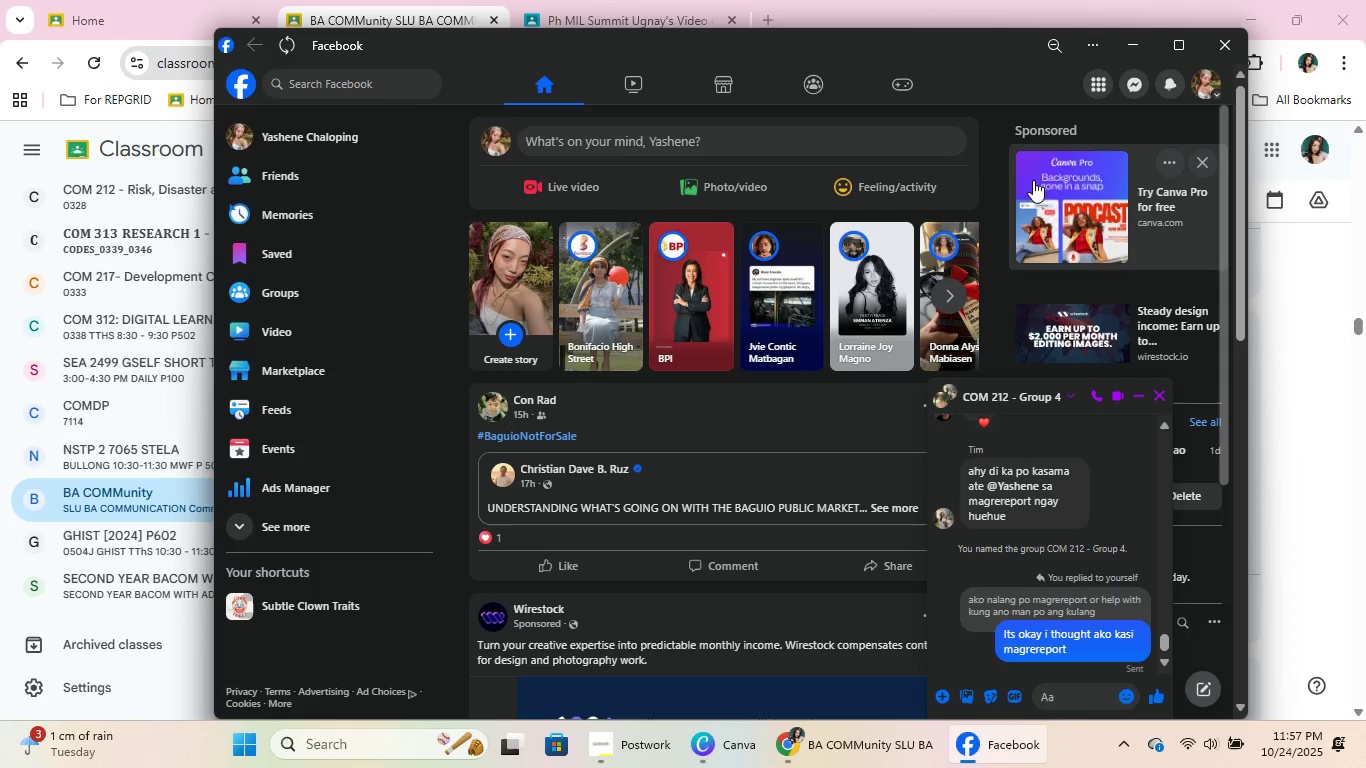 
left_click([1128, 51])
 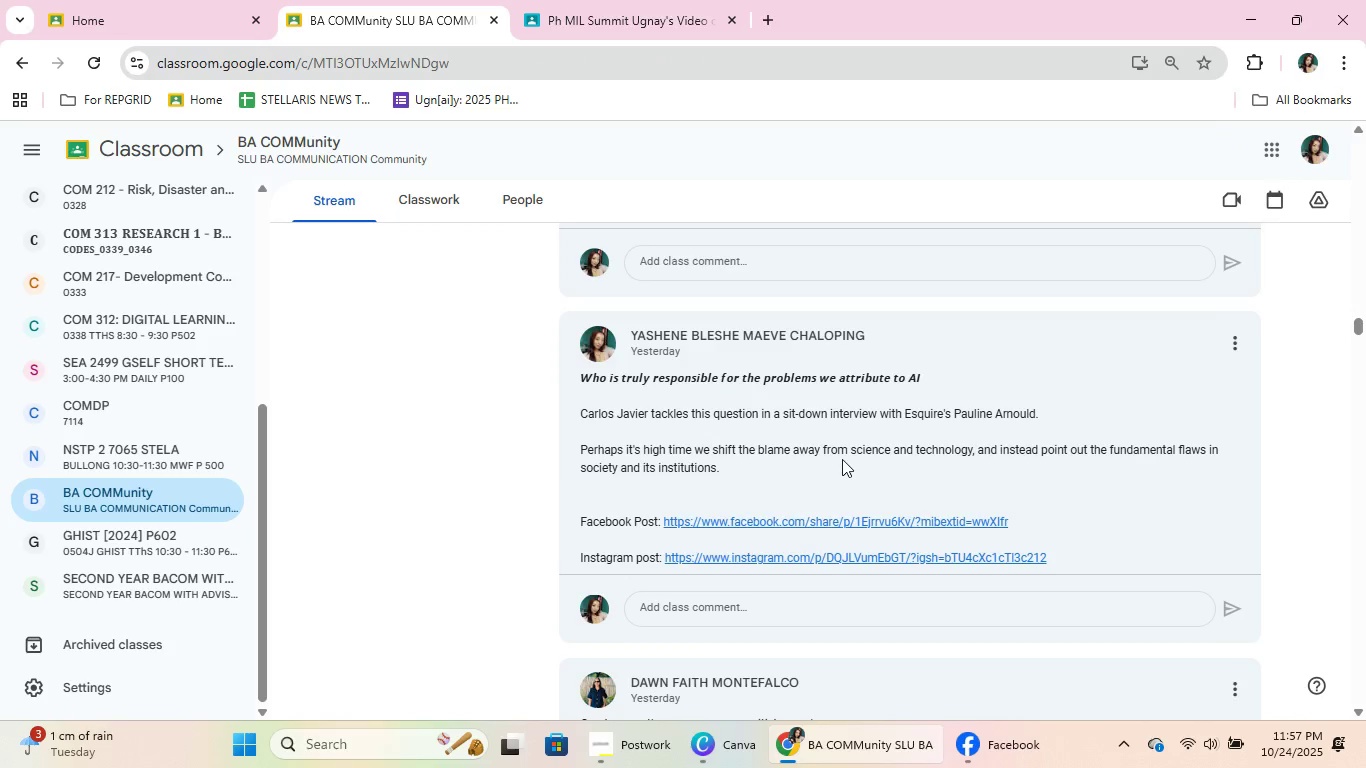 
scroll: coordinate [844, 453], scroll_direction: up, amount: 2.0
 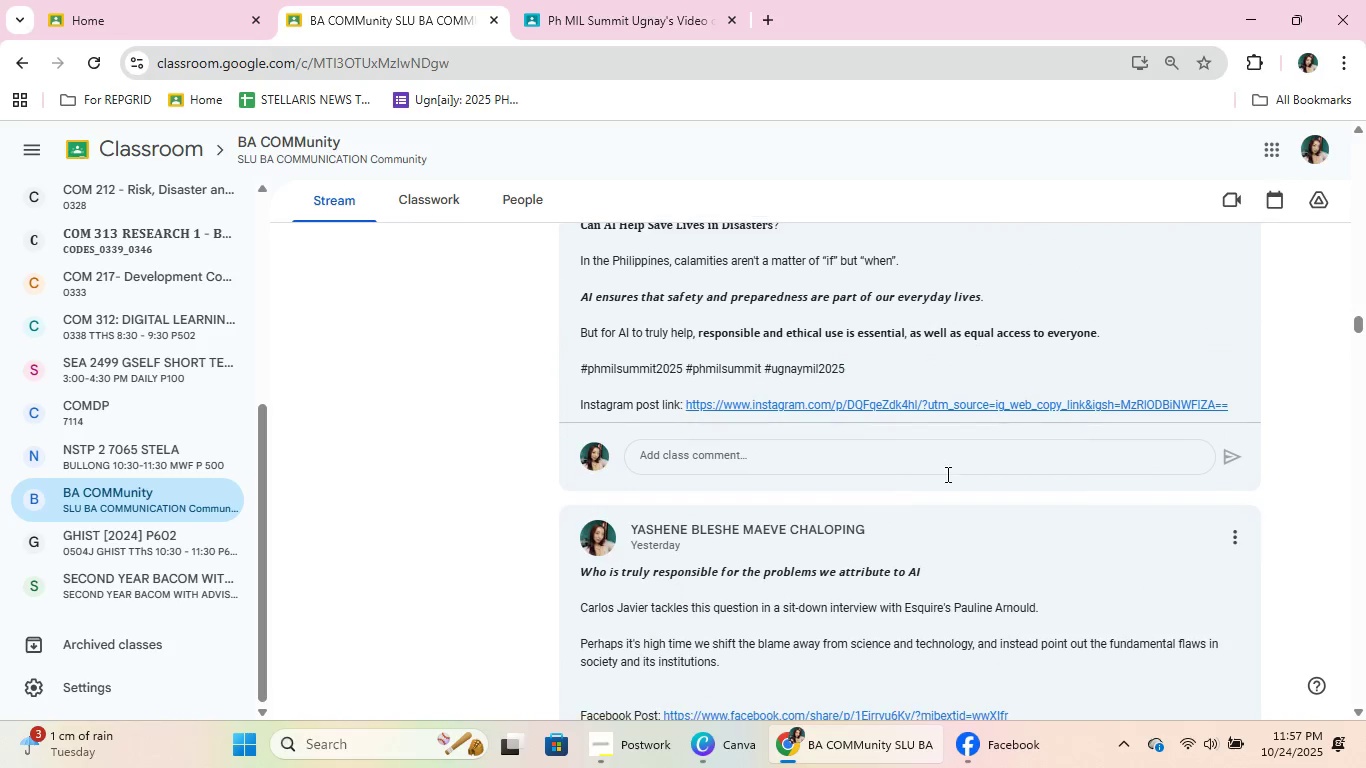 
scroll: coordinate [946, 474], scroll_direction: down, amount: 2.0
 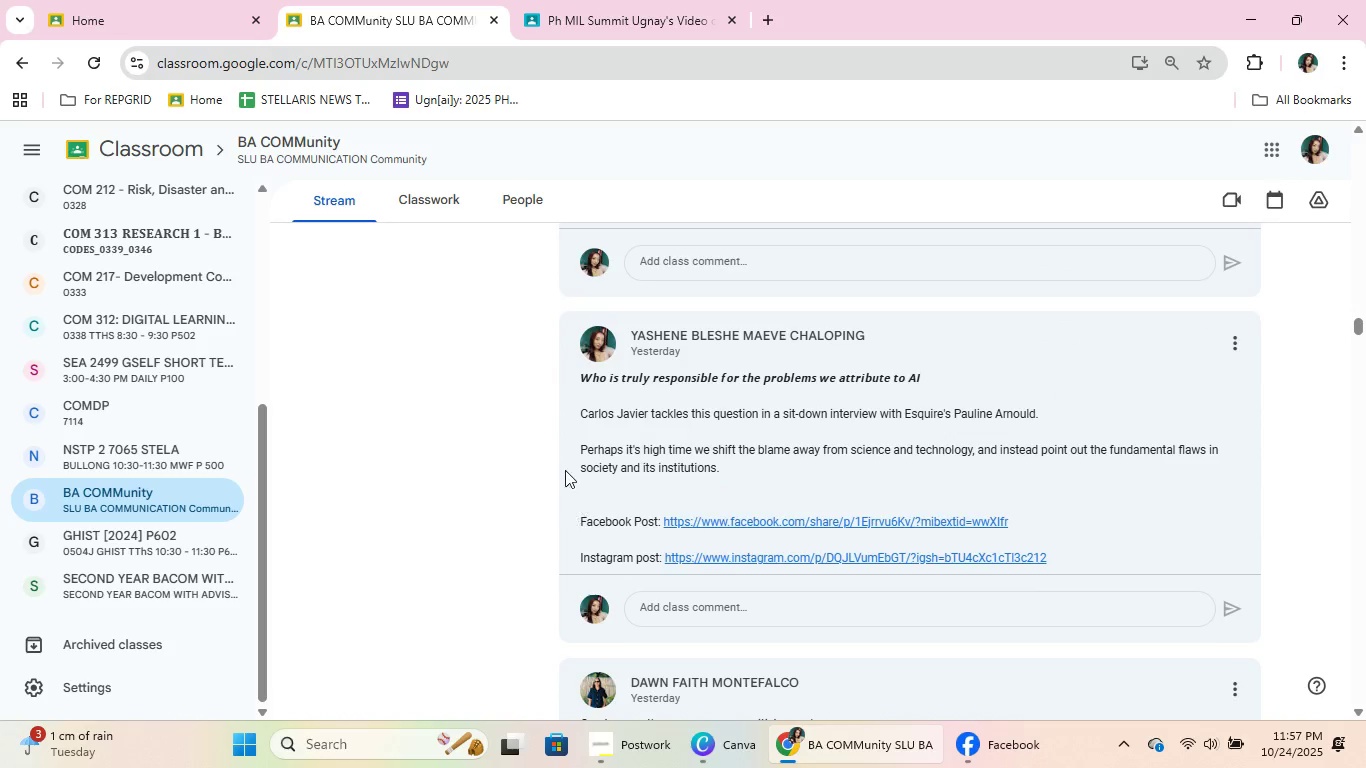 
left_click([629, 0])
 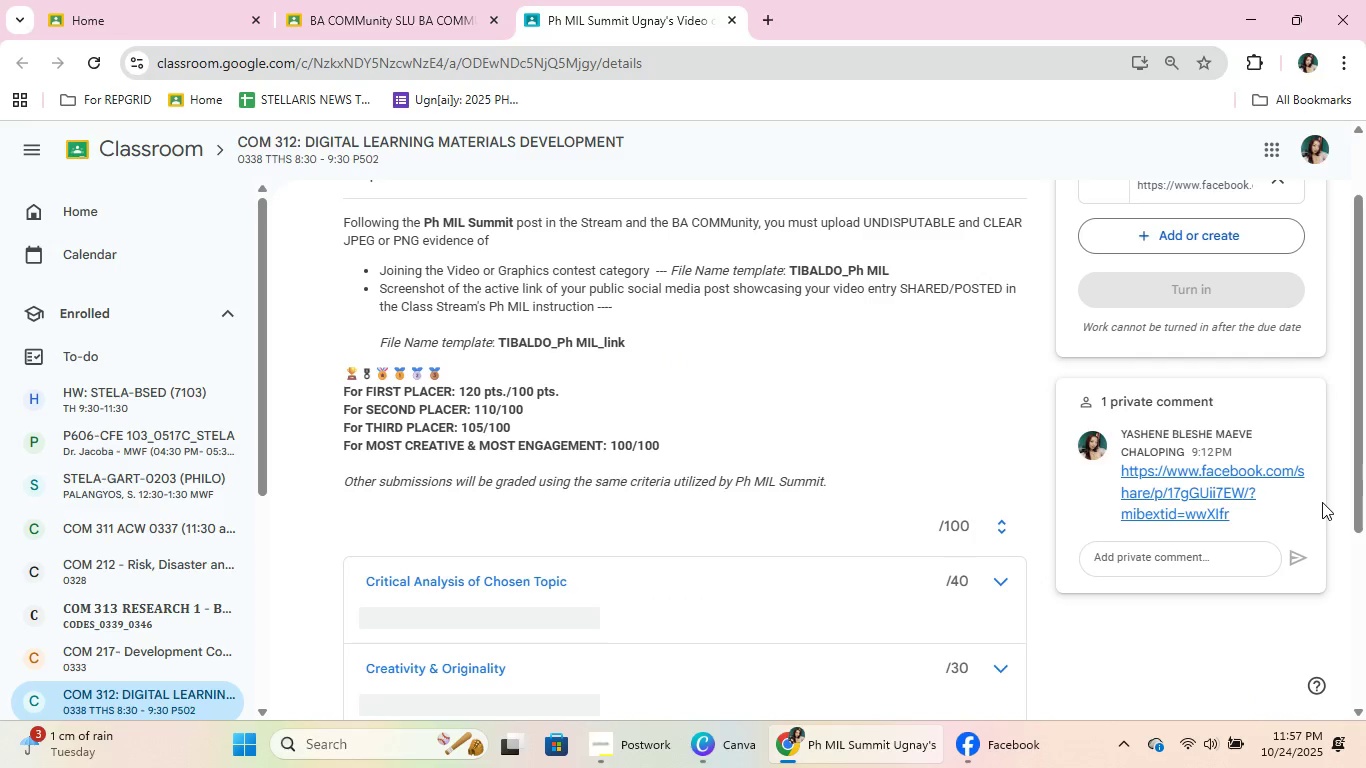 
left_click([1239, 554])
 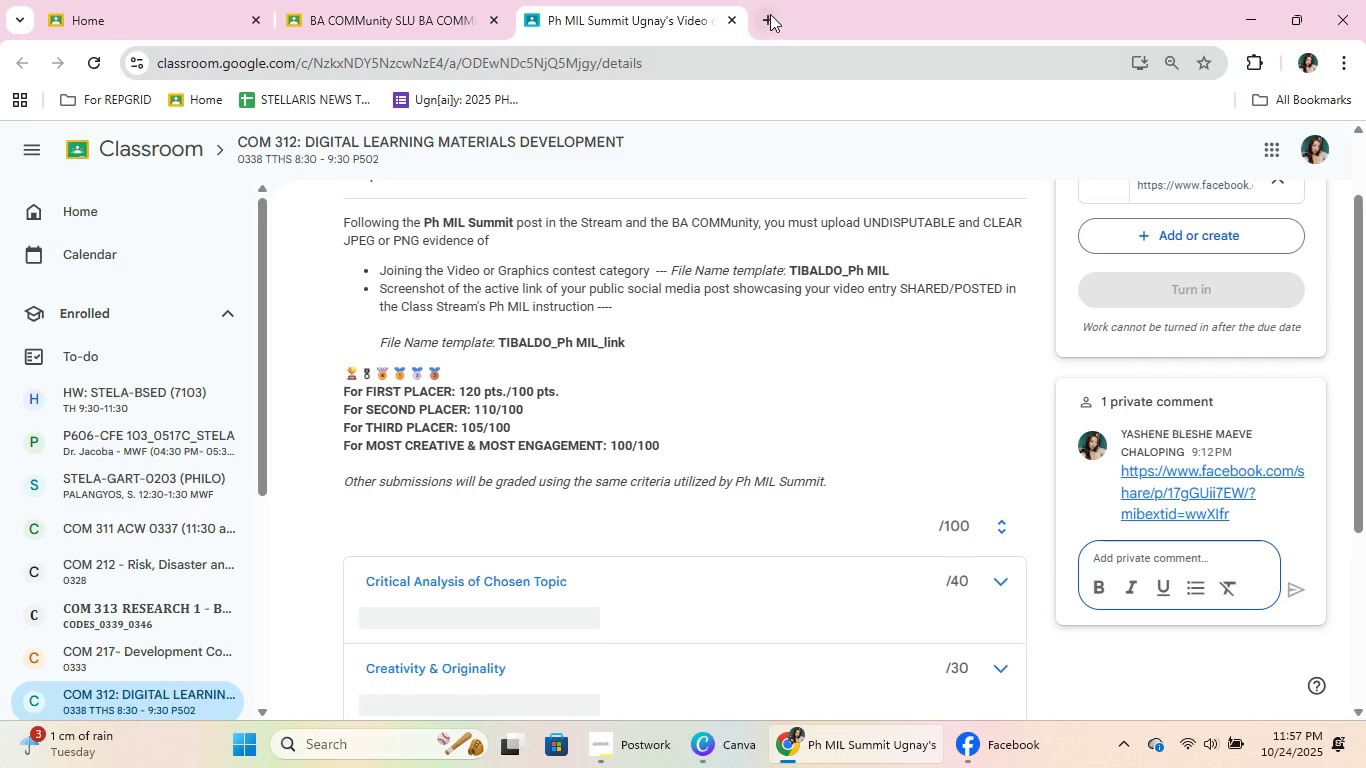 
left_click([767, 8])
 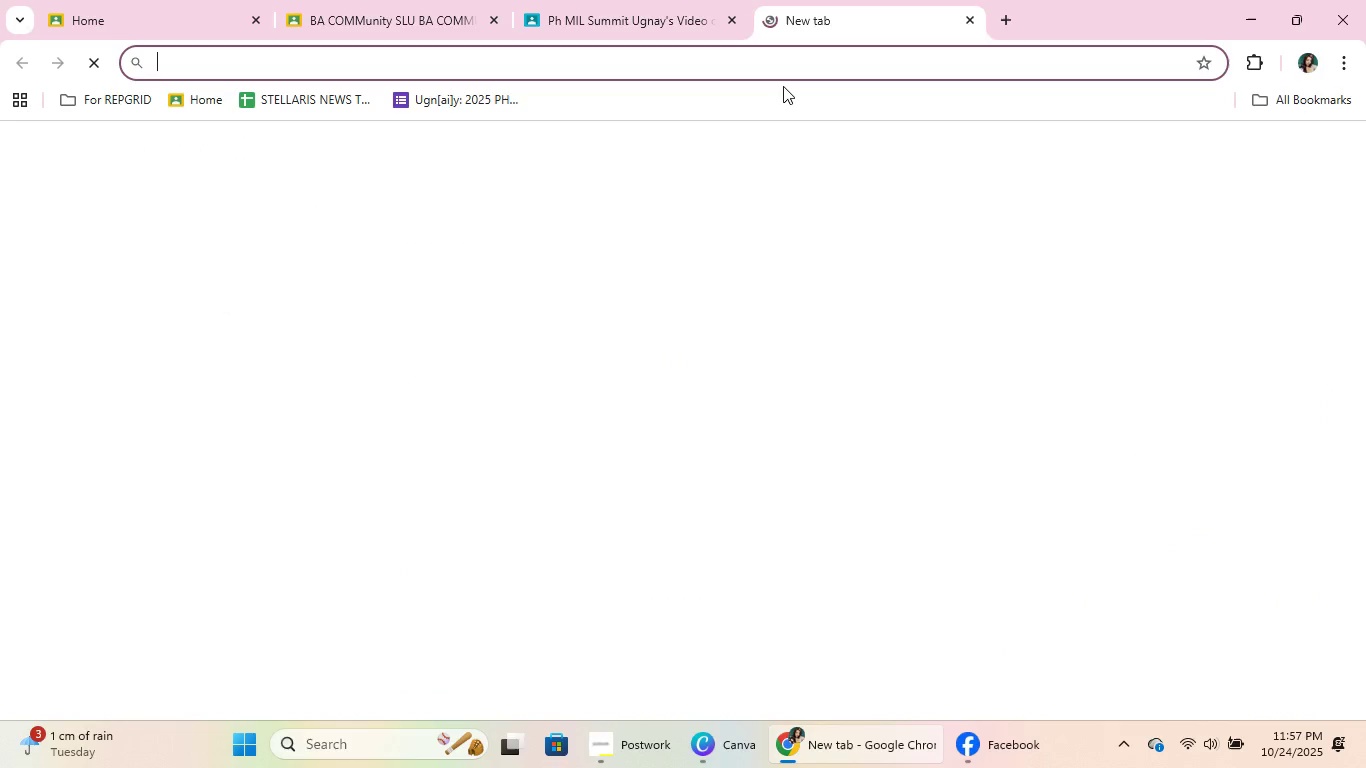 
type(dive)
 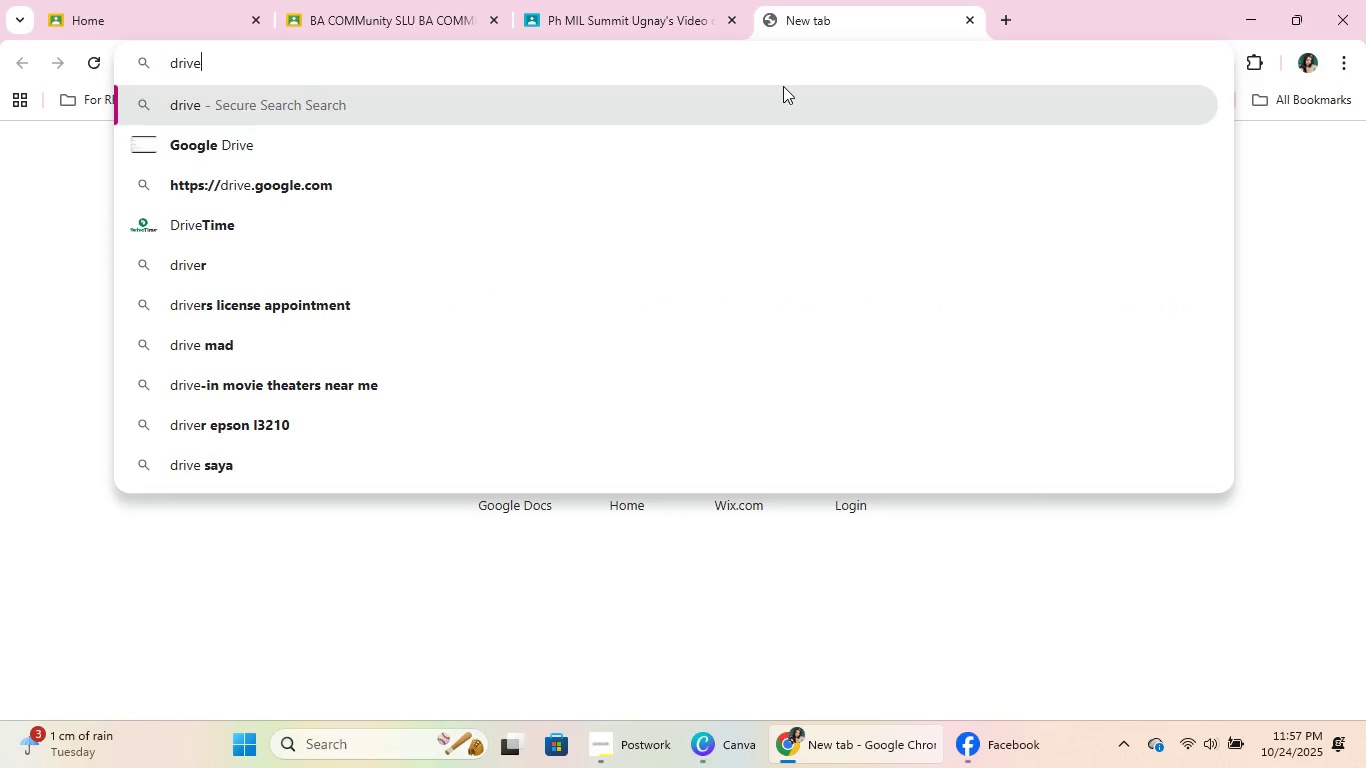 
key(Enter)
 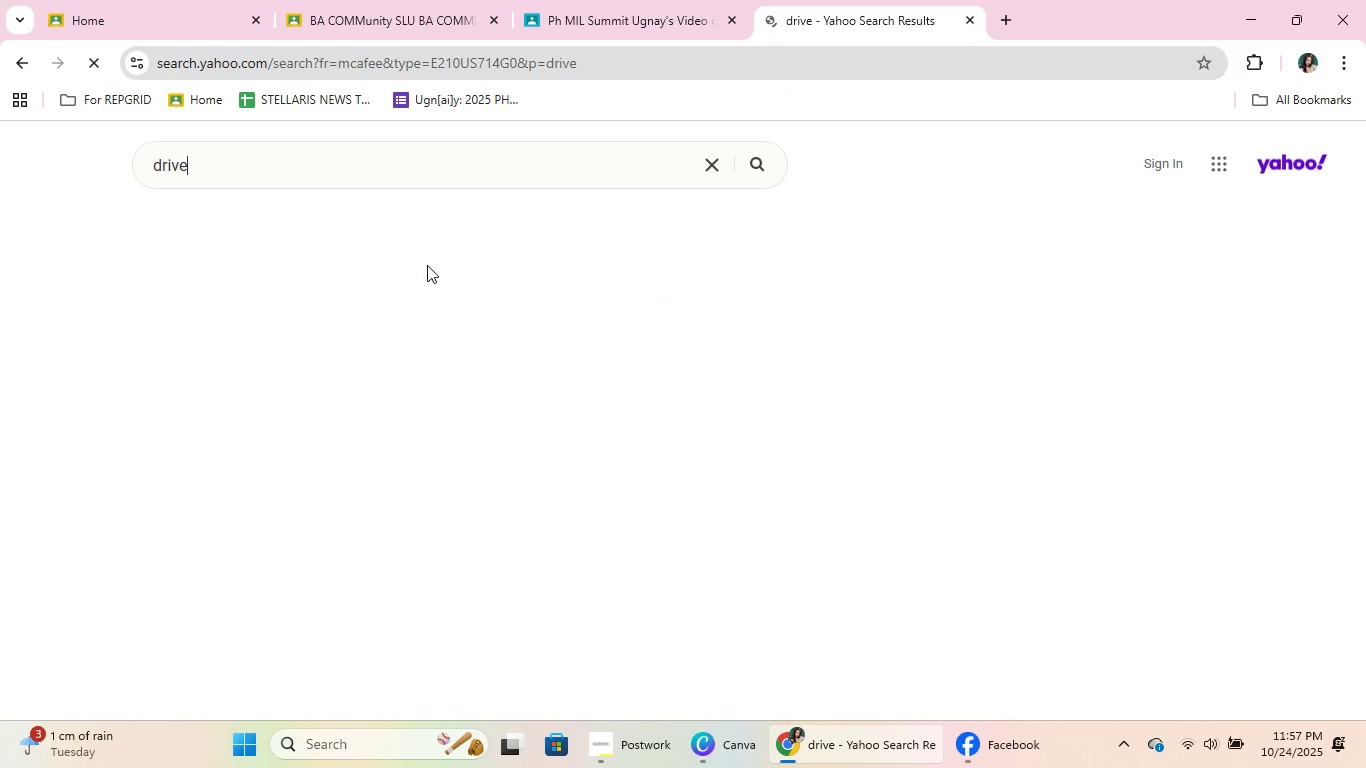 
left_click([256, 328])
 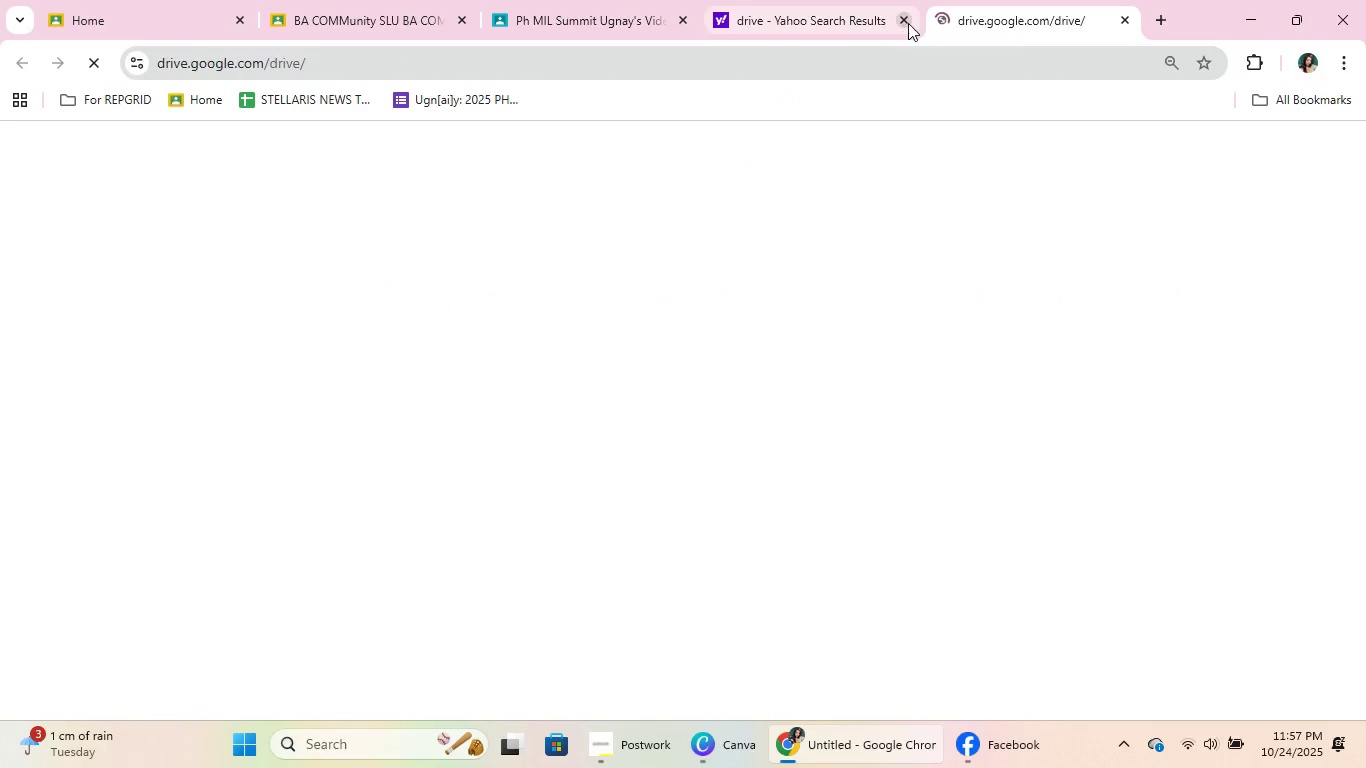 
left_click([910, 15])
 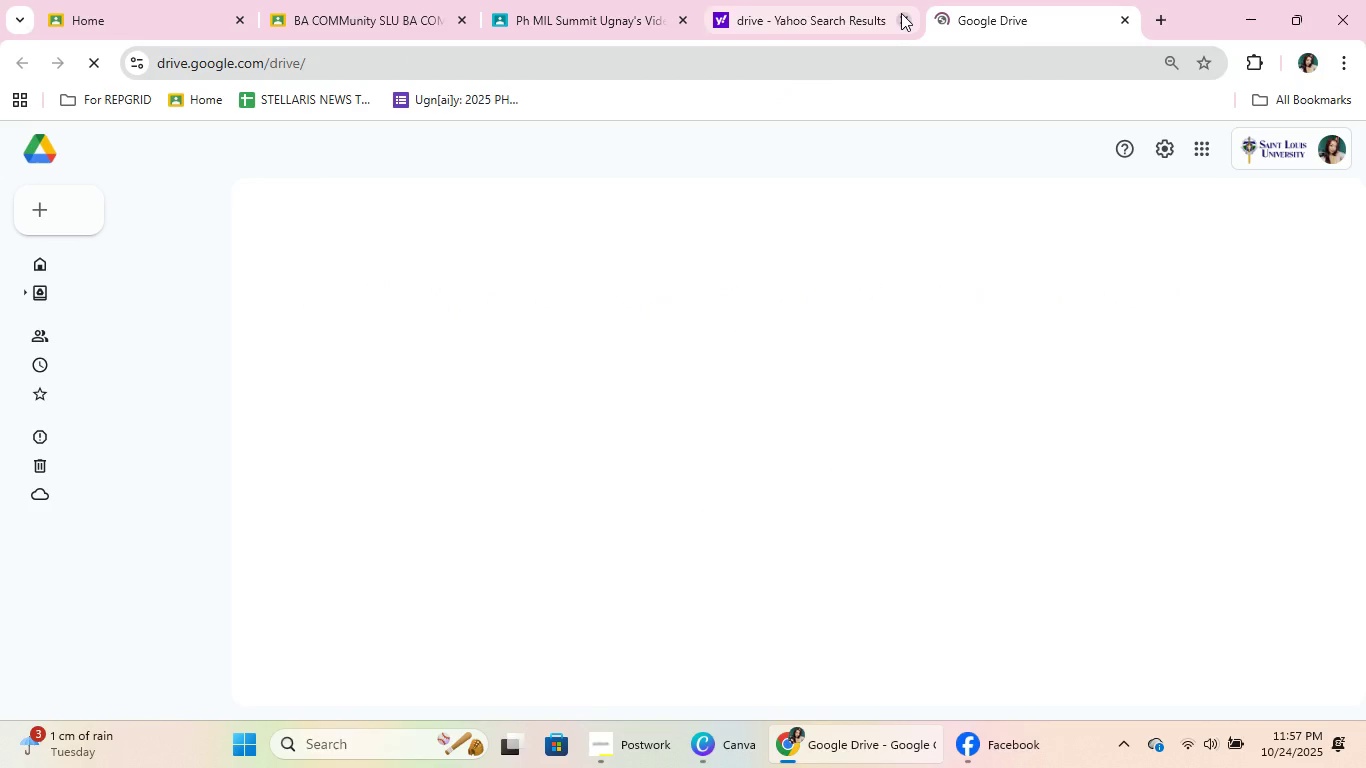 
left_click([901, 13])
 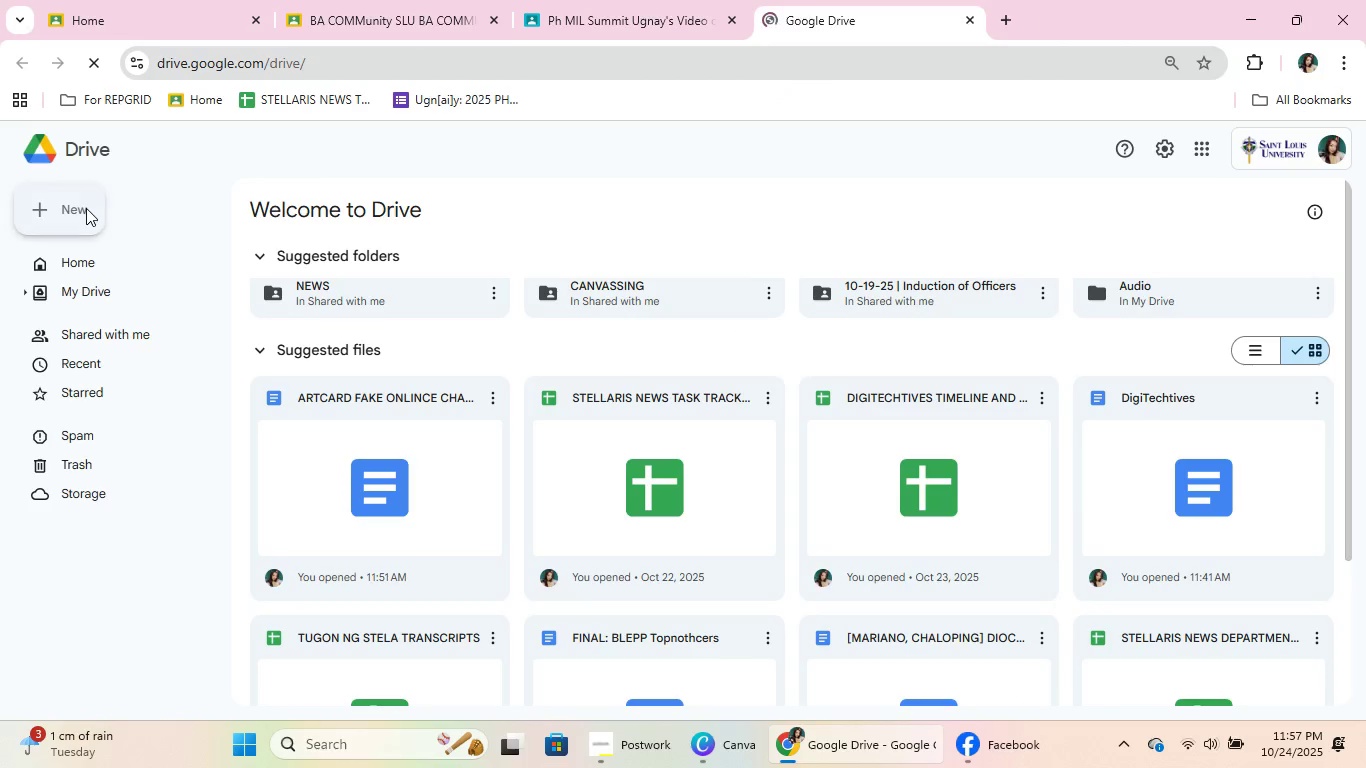 
left_click([86, 208])
 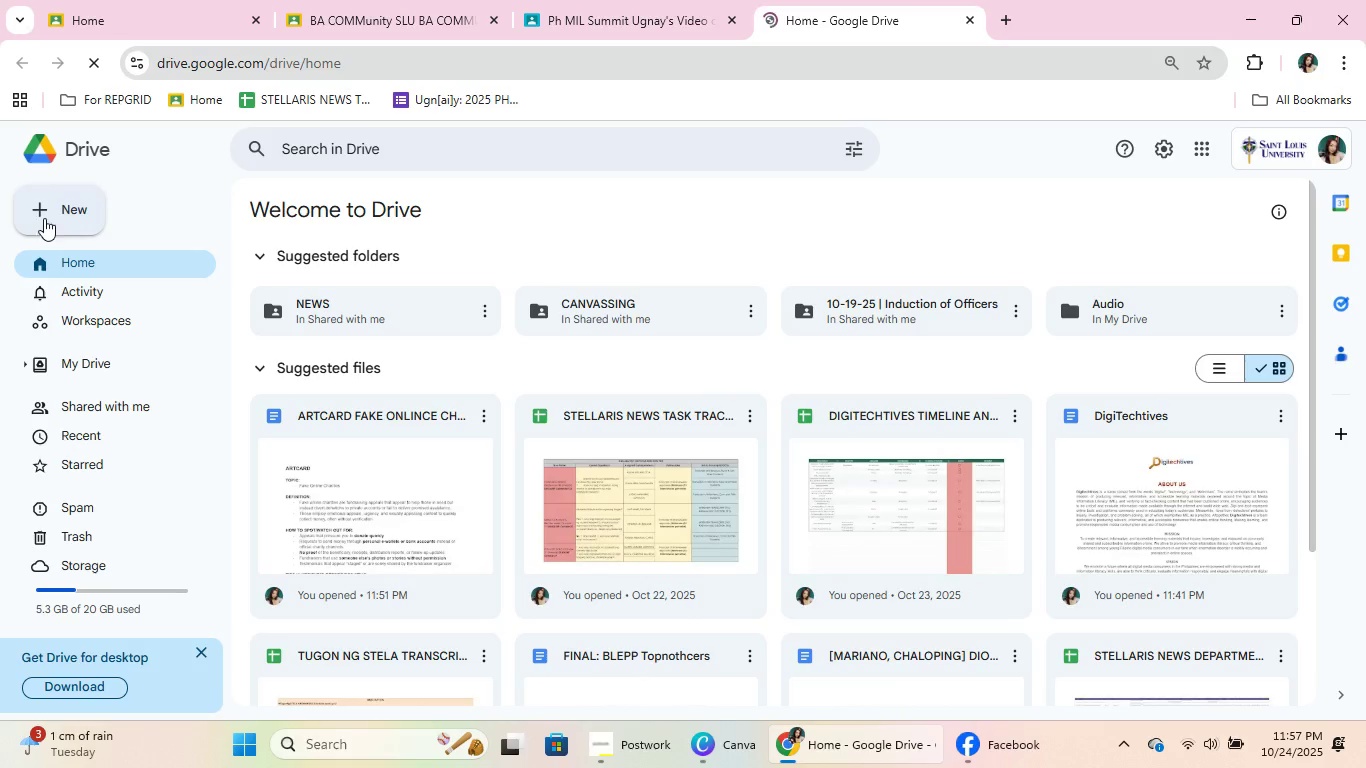 
wait(6.56)
 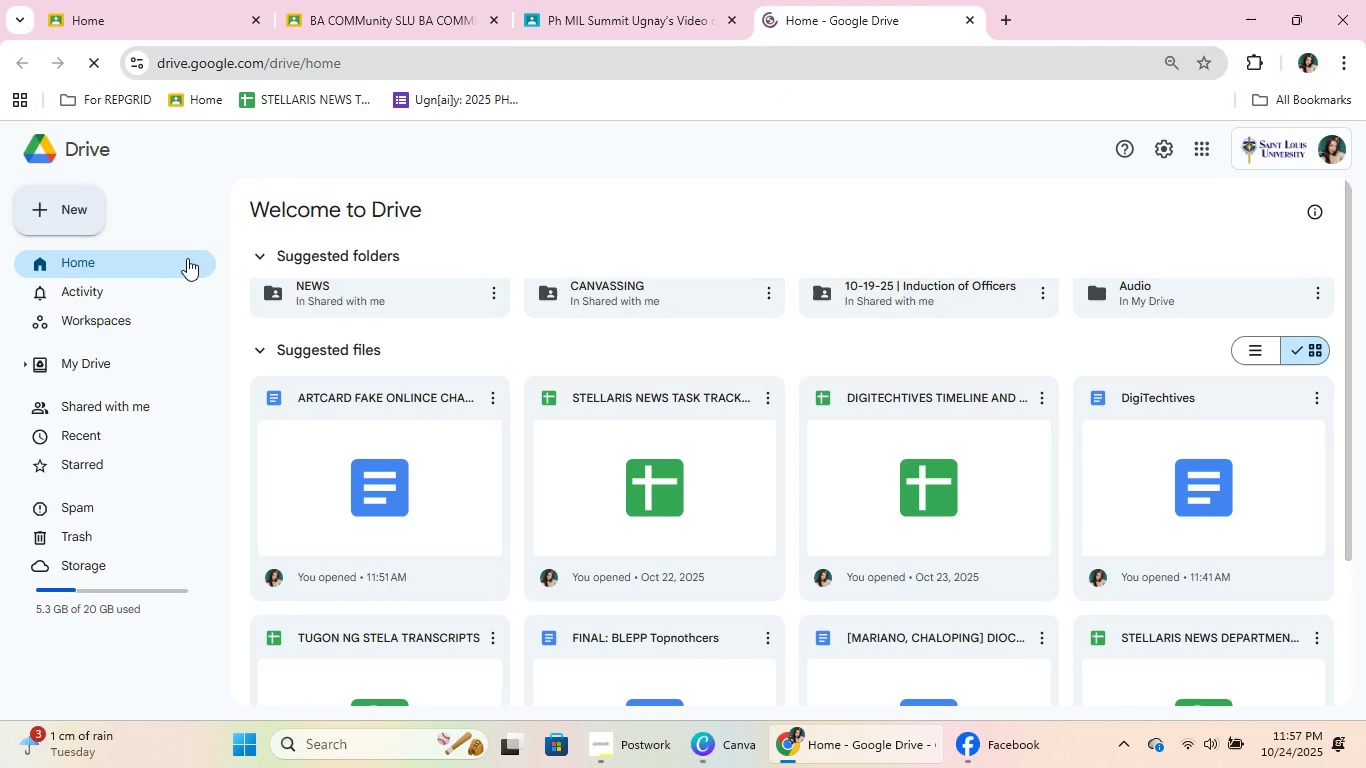 
left_click([95, 220])
 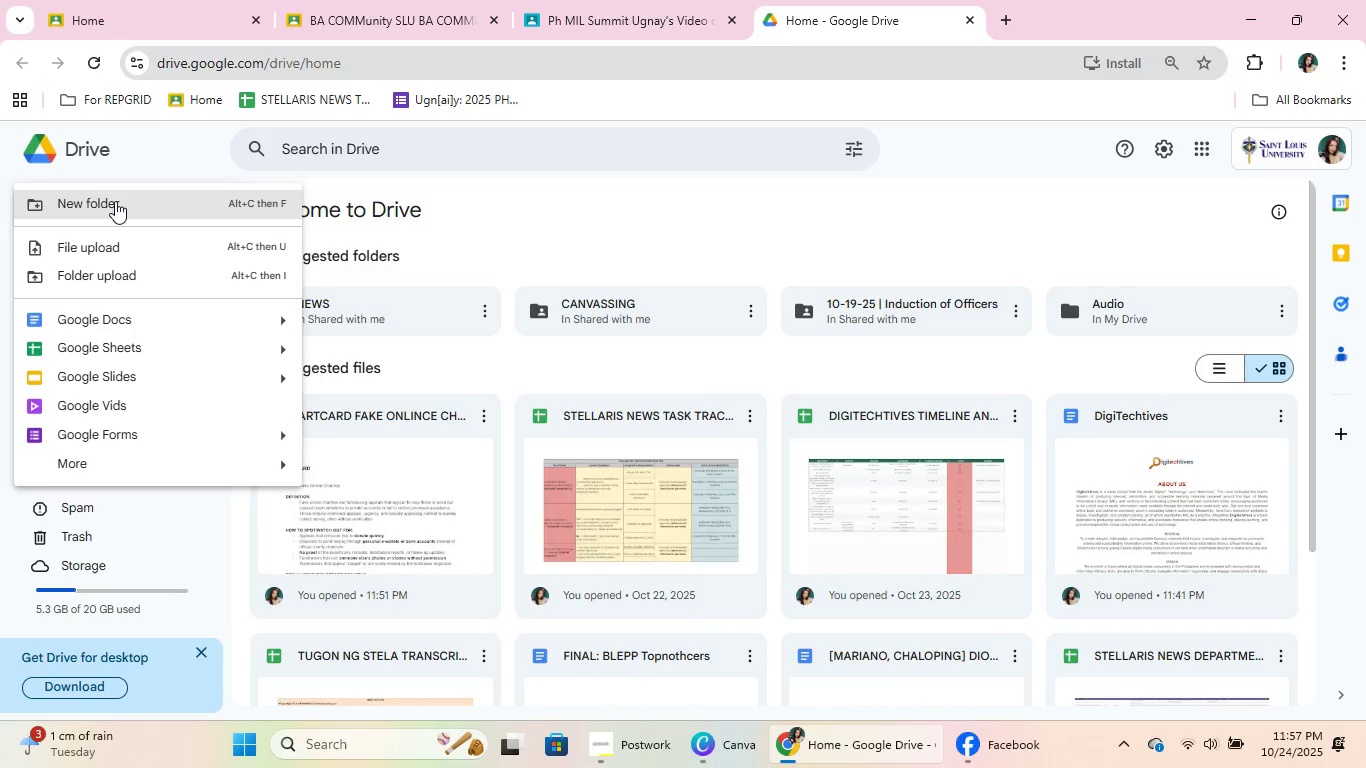 
left_click([115, 201])
 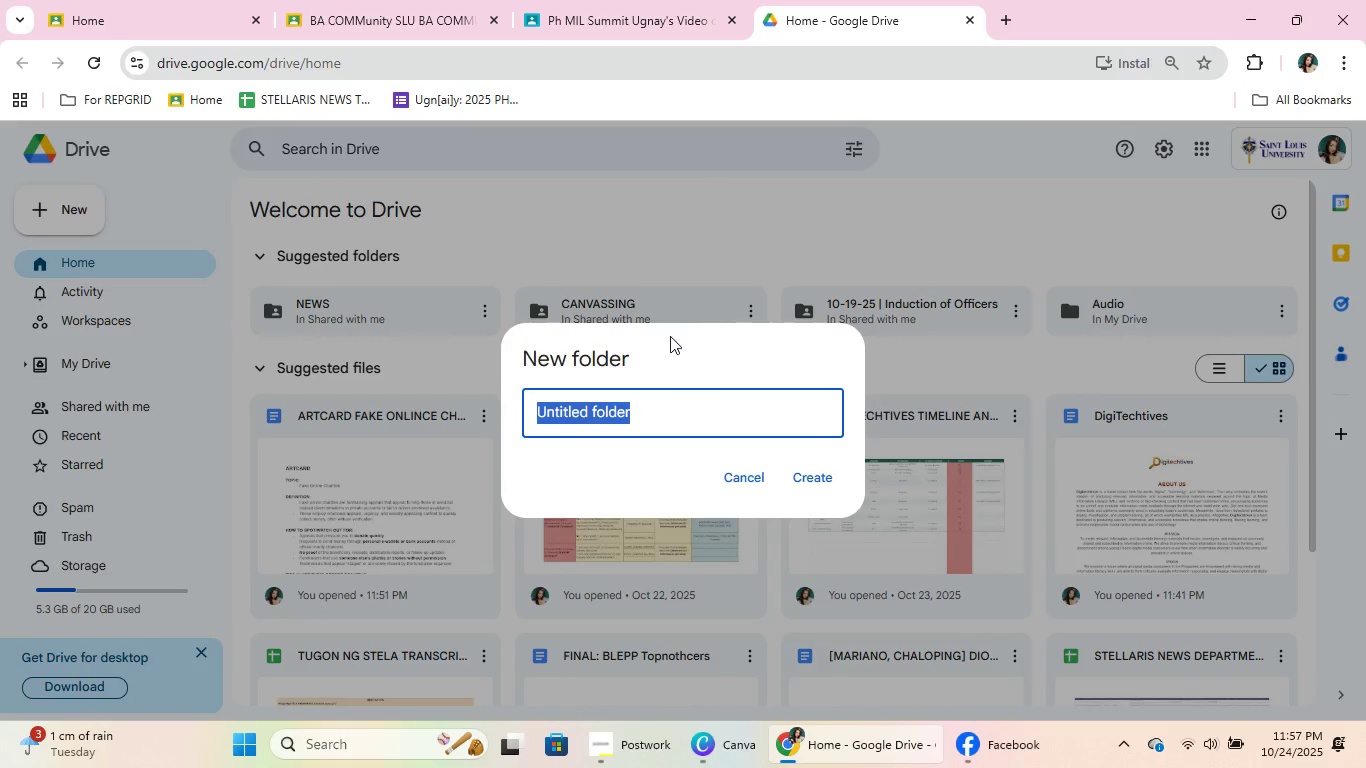 
type(Ugnay)
 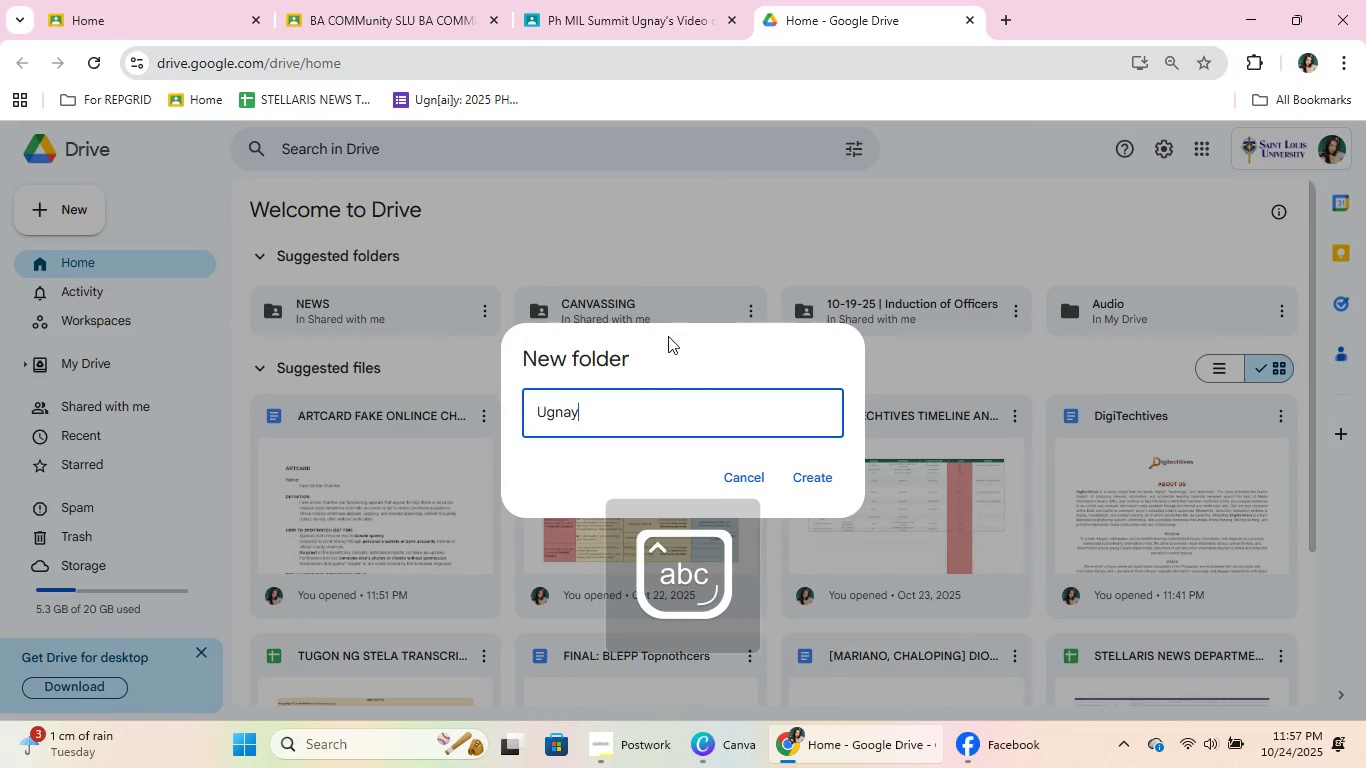 
key(Control+ControlLeft)
 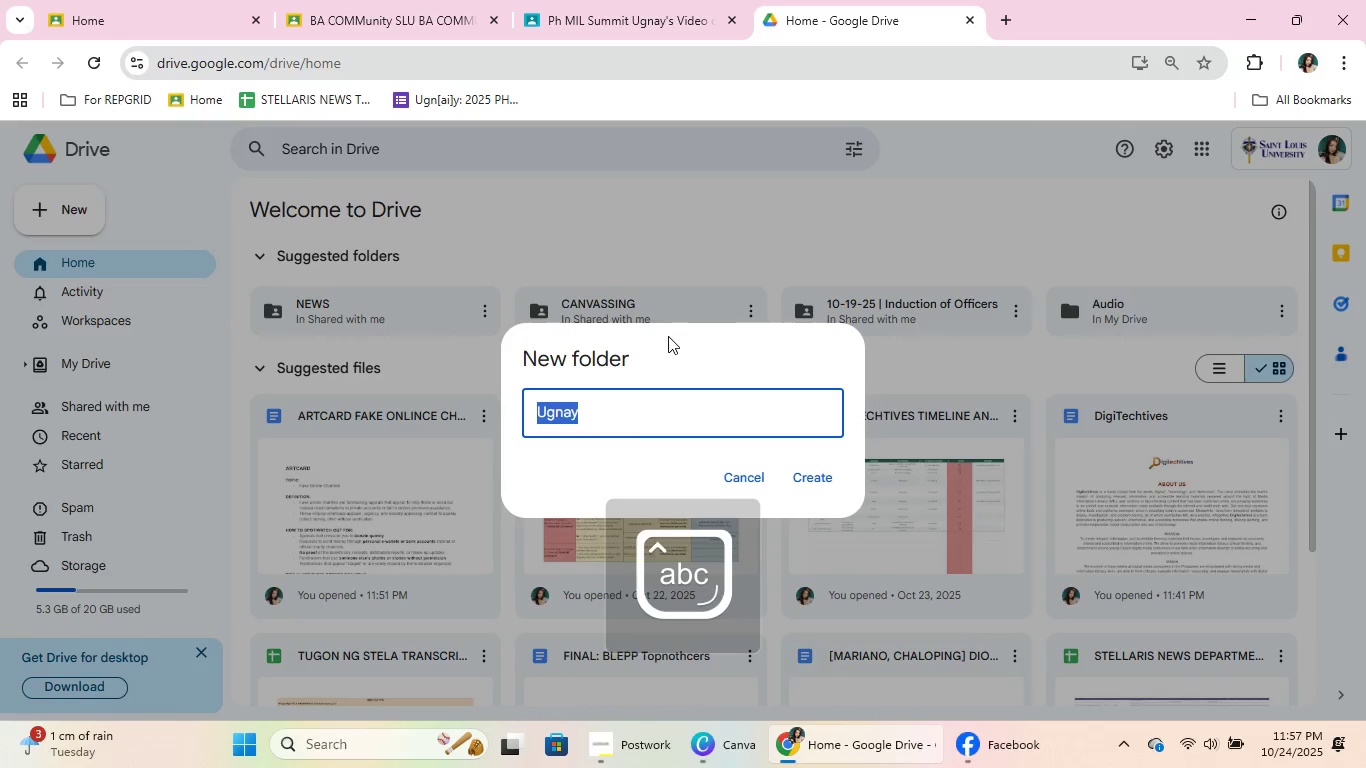 
key(Control+A)
 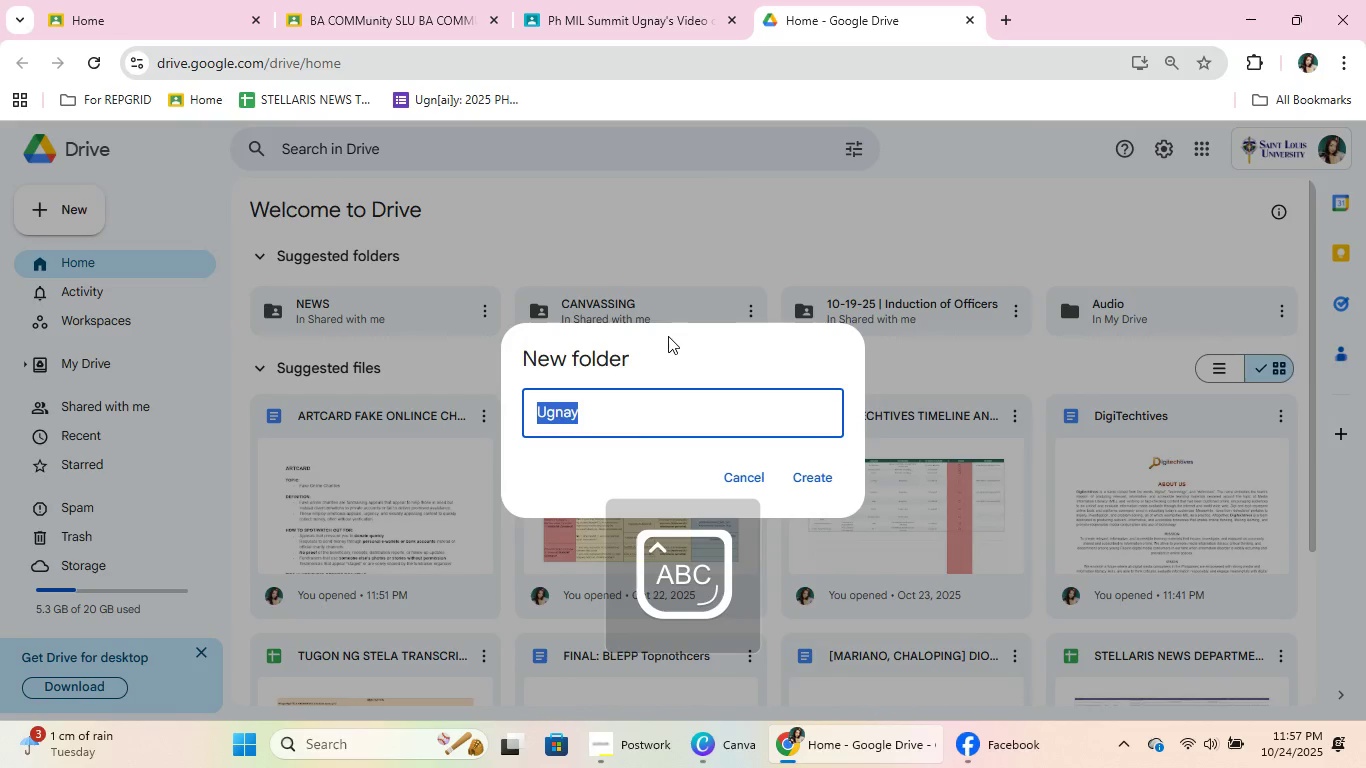 
type(PH MIL Ugnay Submission)
 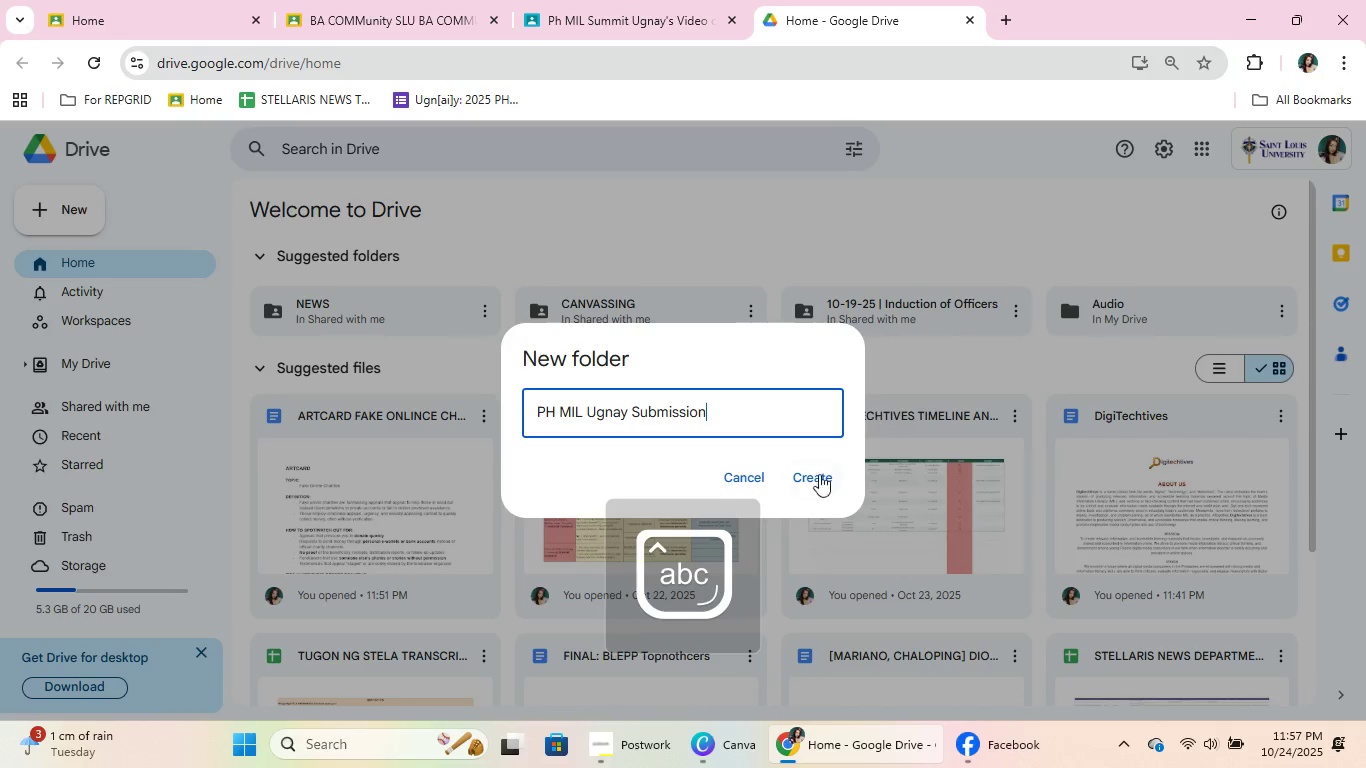 
left_click([806, 490])
 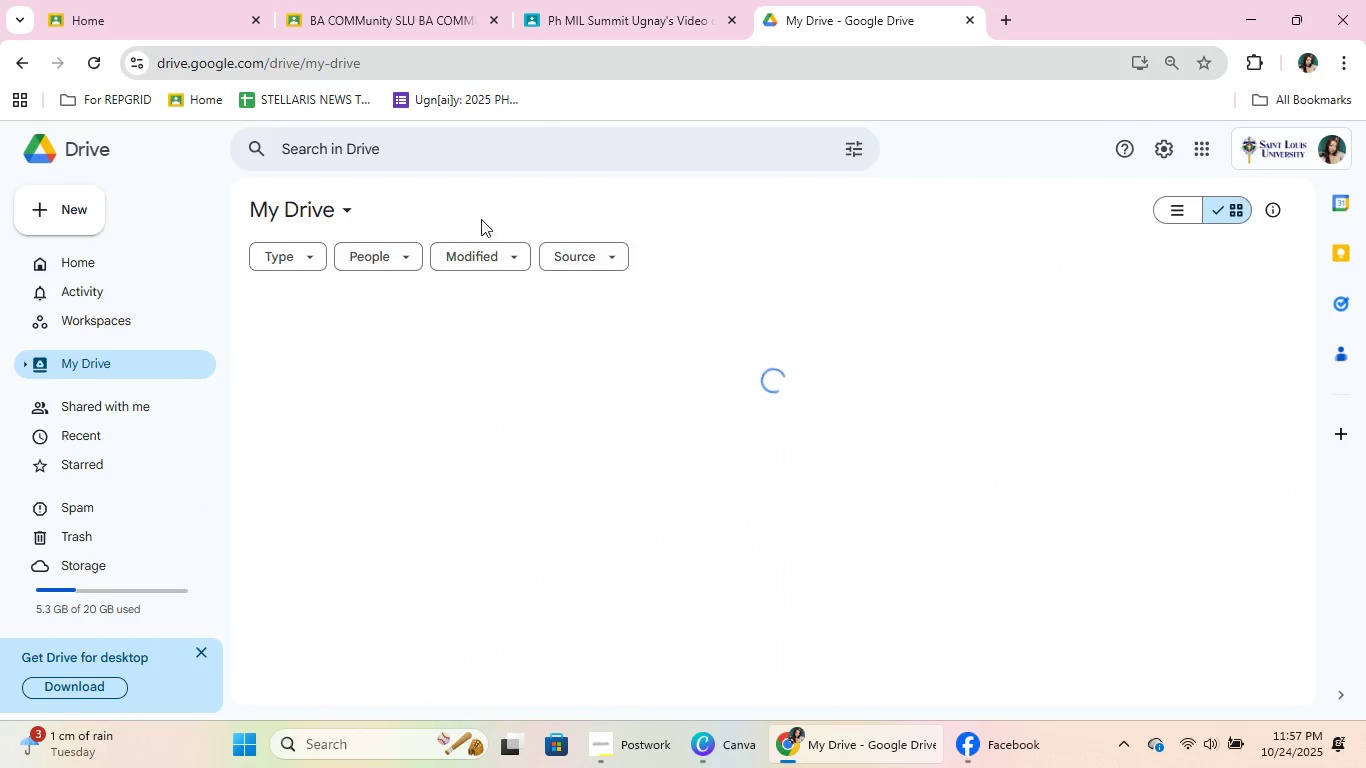 
left_click([60, 208])
 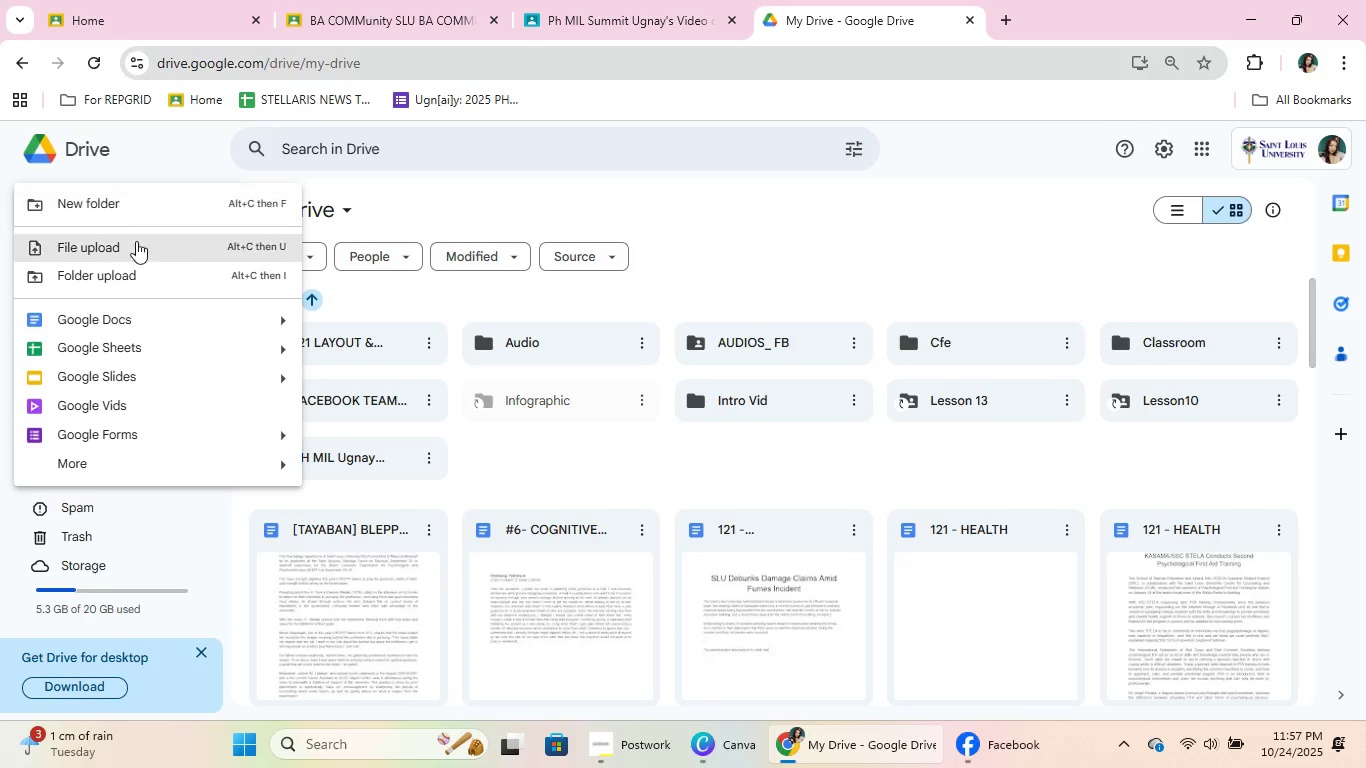 
left_click([136, 241])
 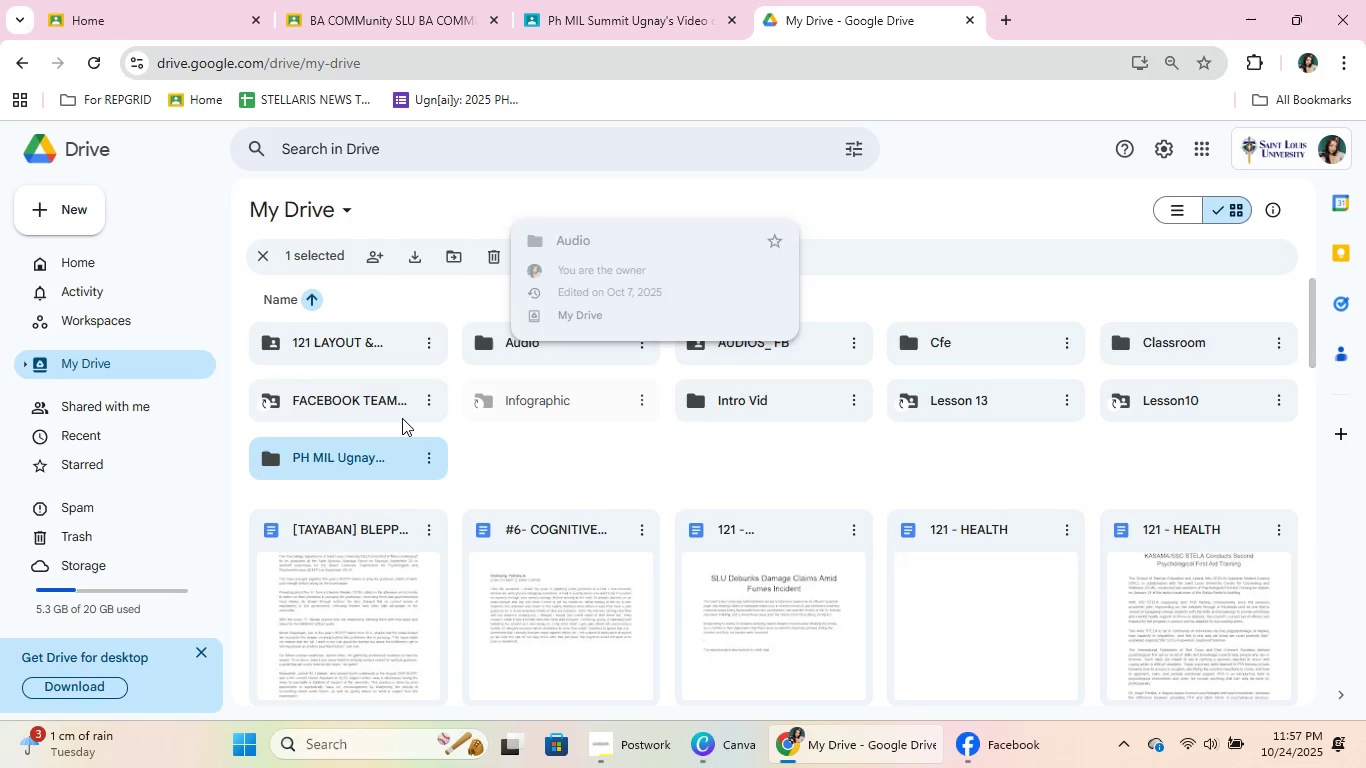 
double_click([360, 467])
 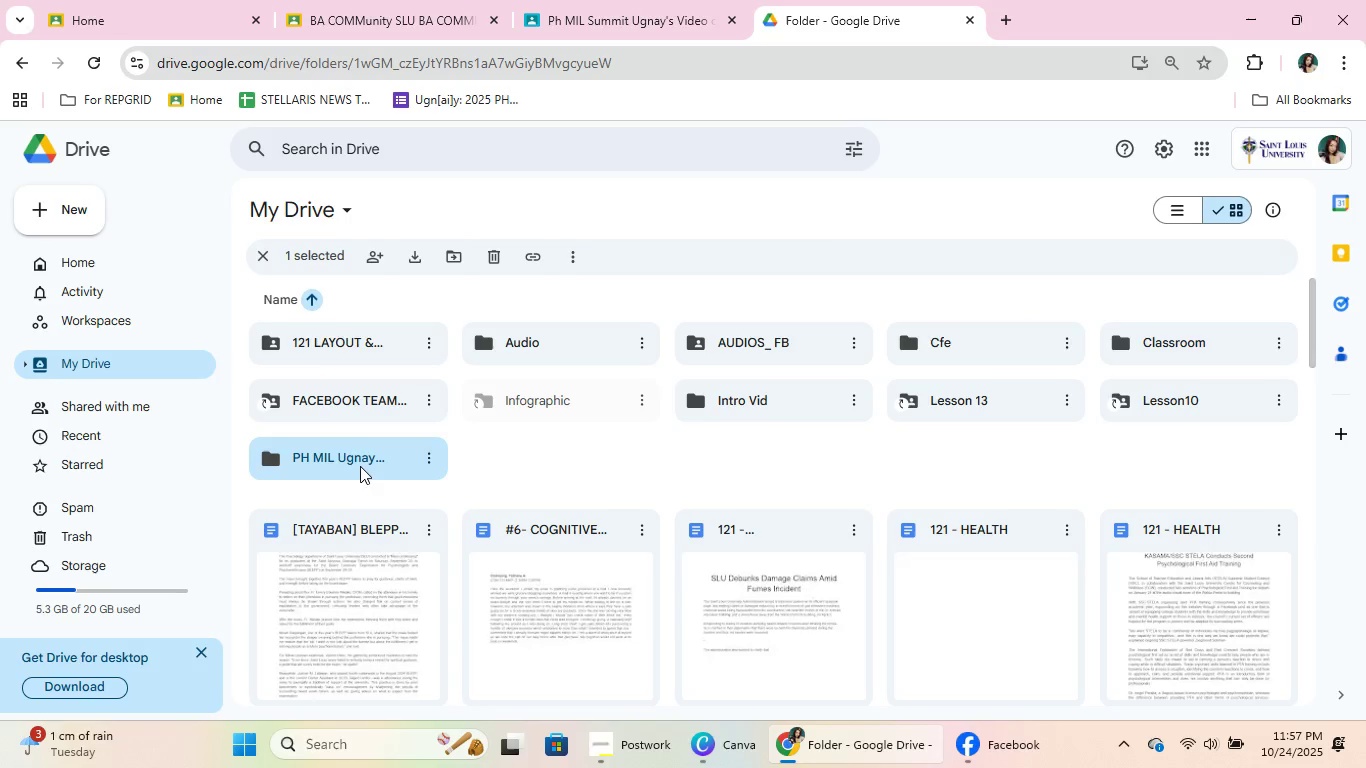 
triple_click([360, 467])
 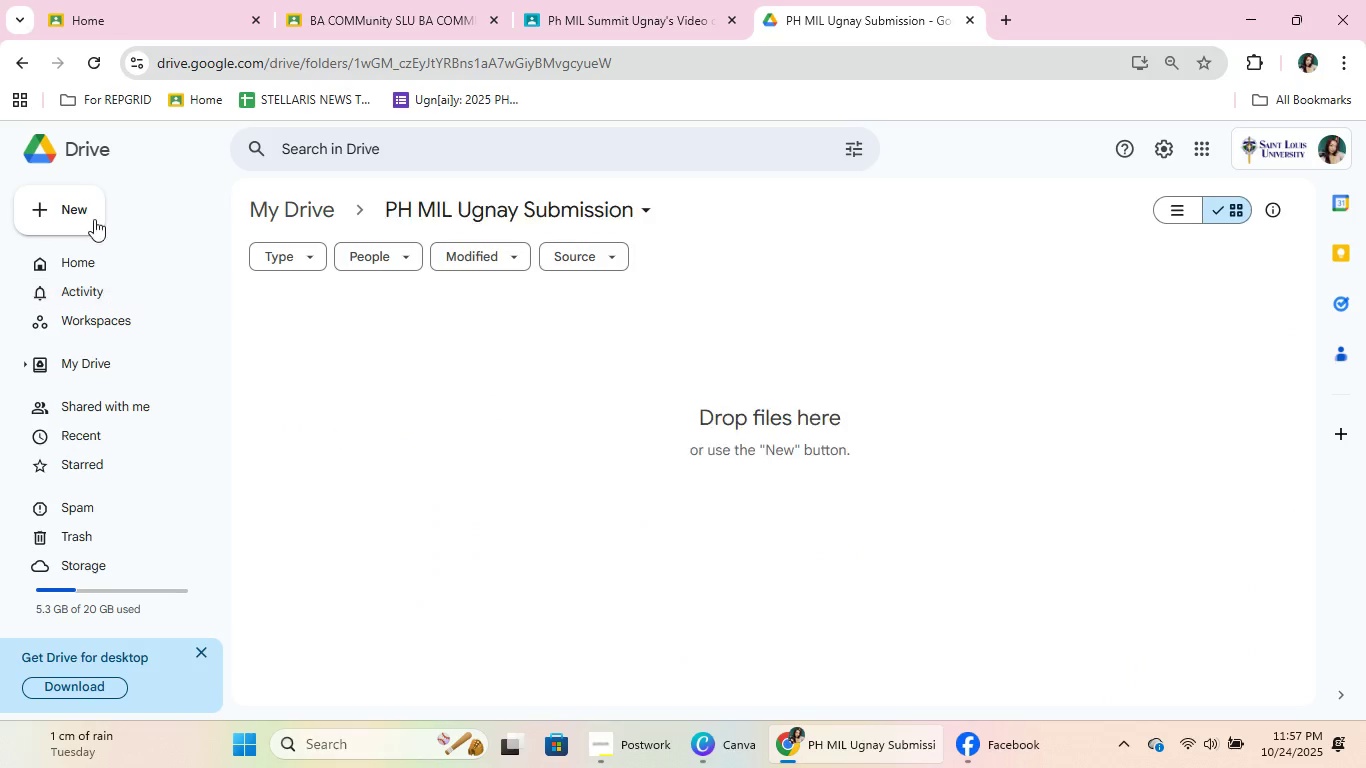 
left_click([94, 219])
 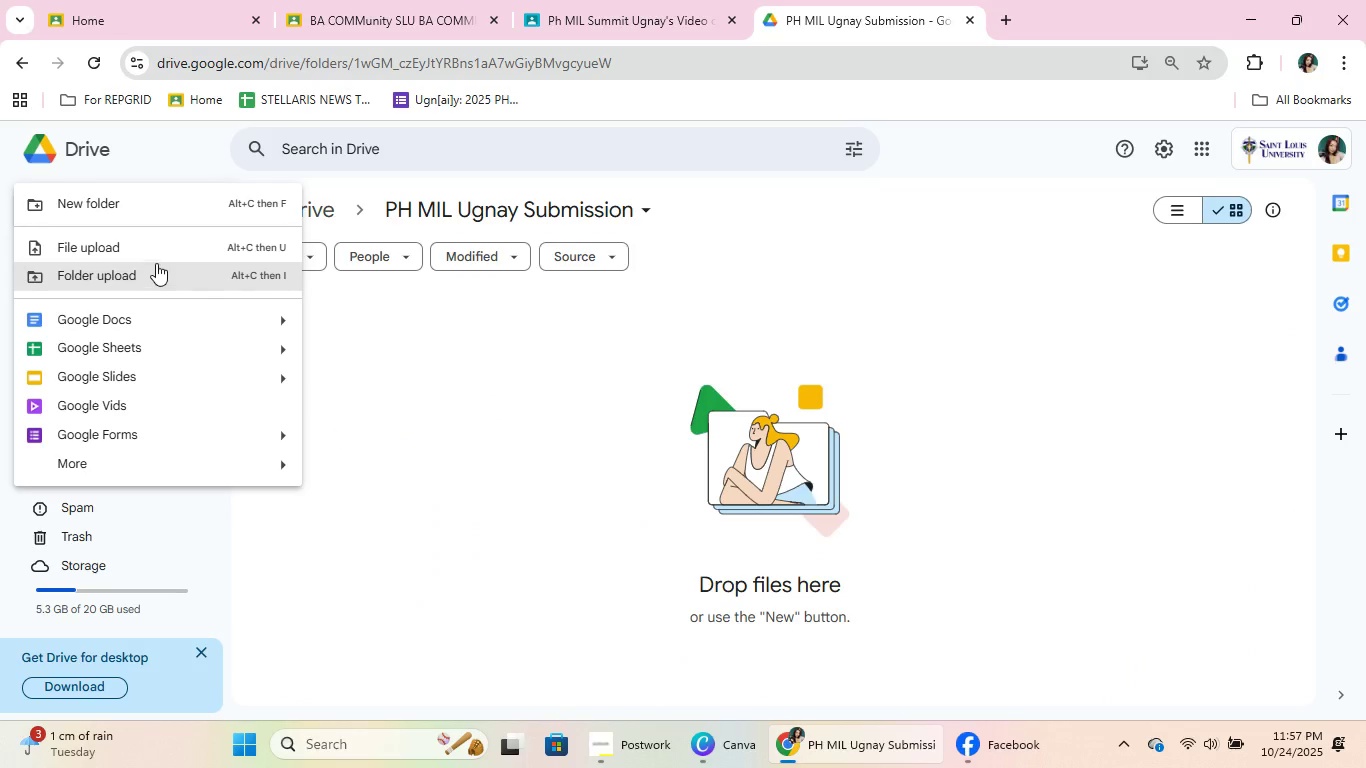 
left_click([161, 254])
 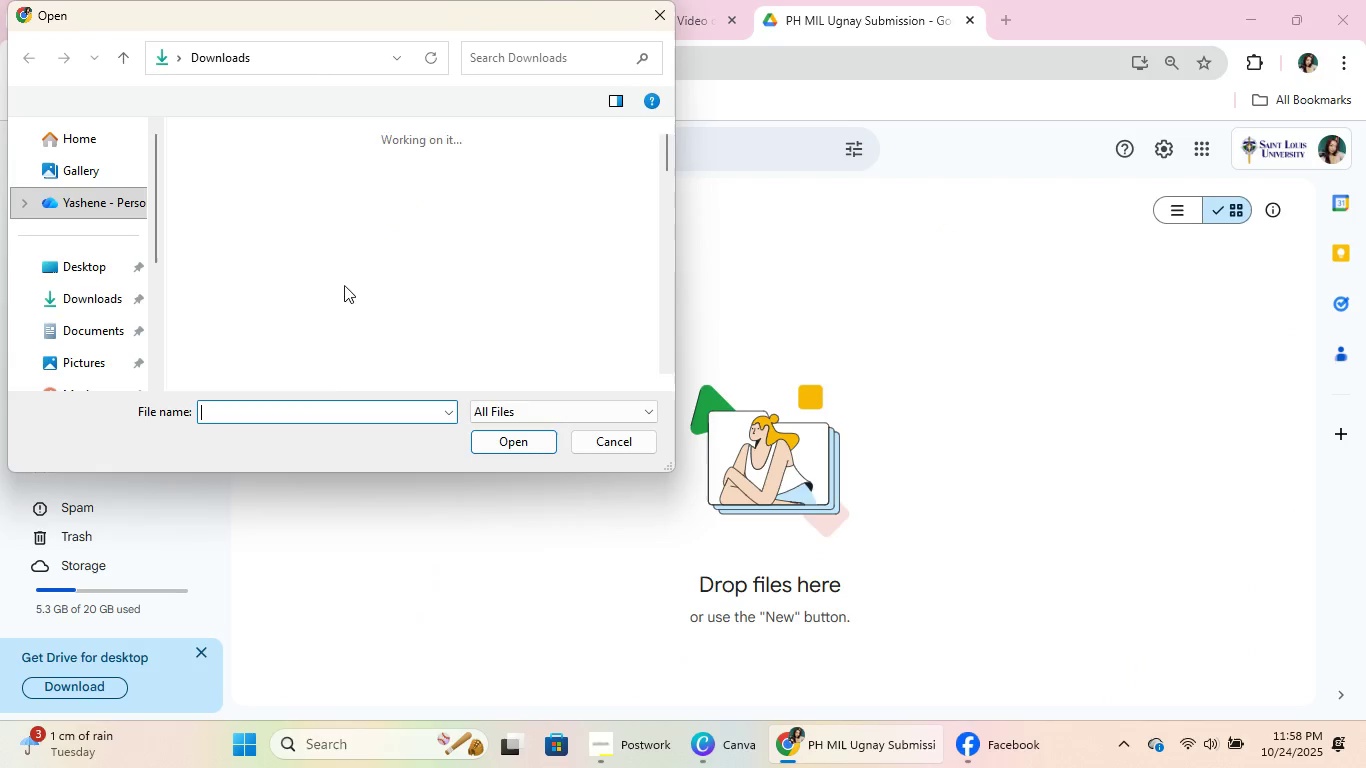 
scroll: coordinate [420, 229], scroll_direction: down, amount: 11.0
 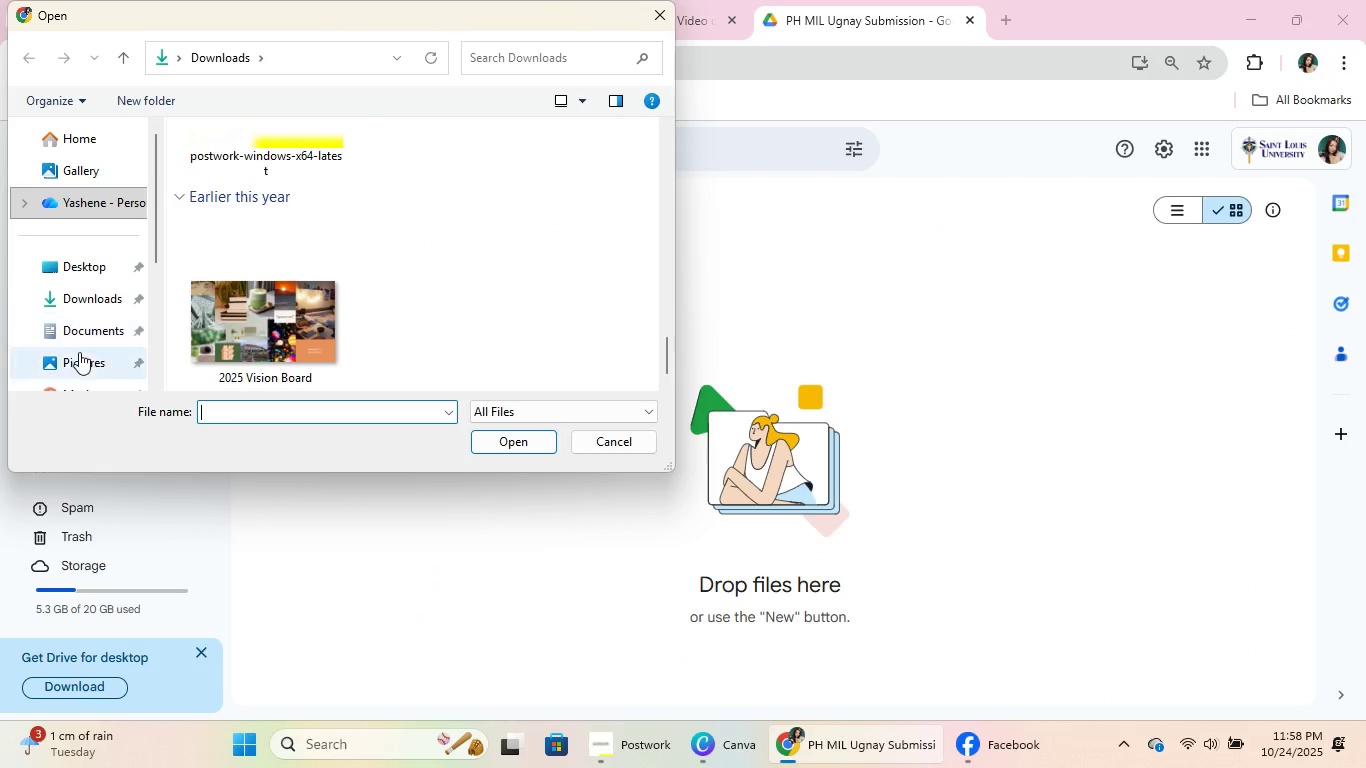 
left_click([78, 360])
 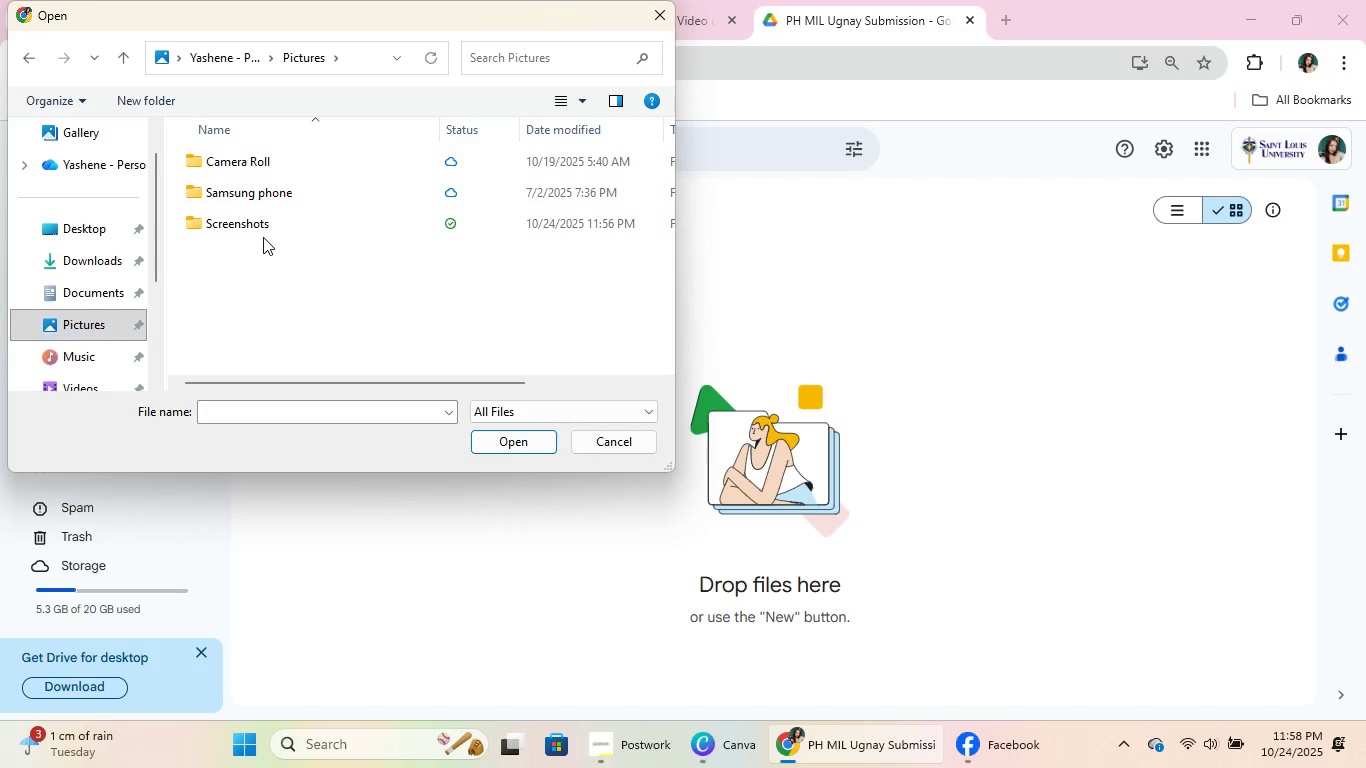 
double_click([270, 230])
 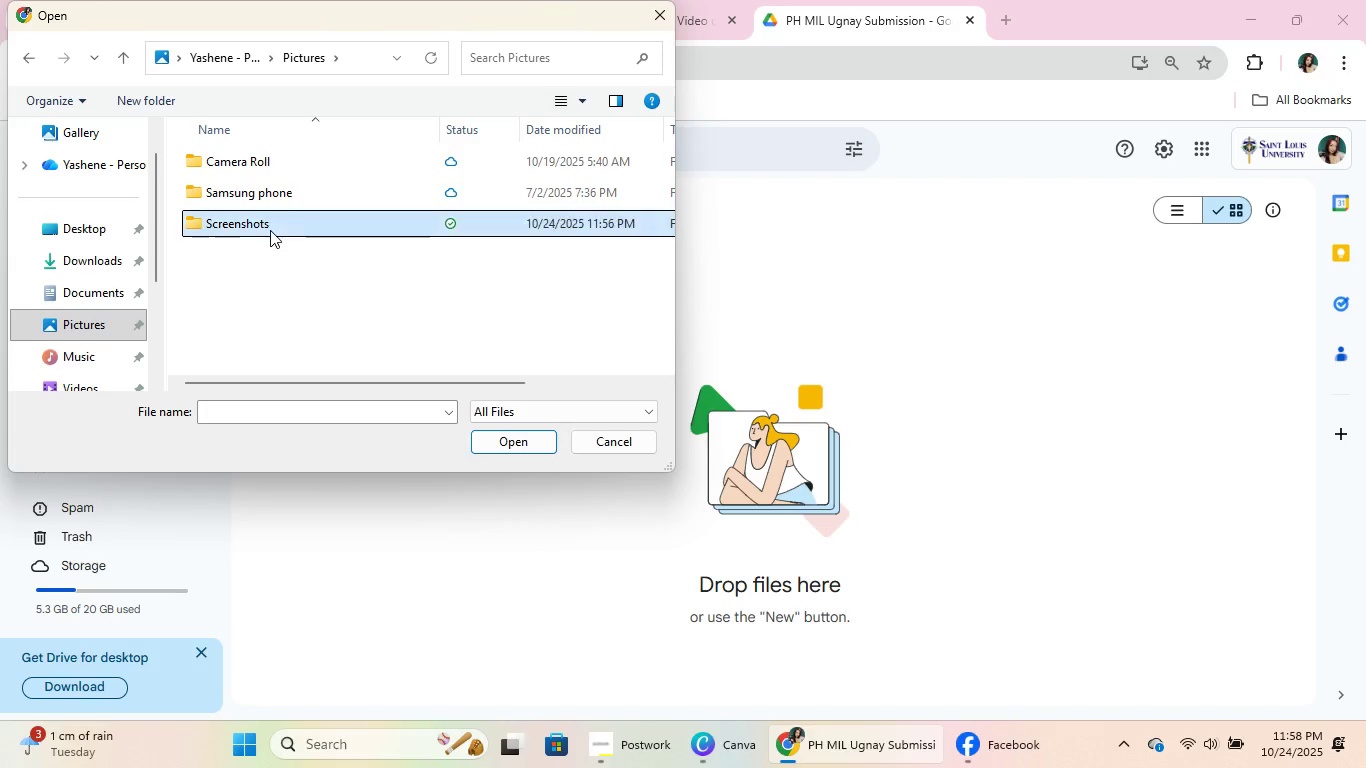 
triple_click([270, 230])
 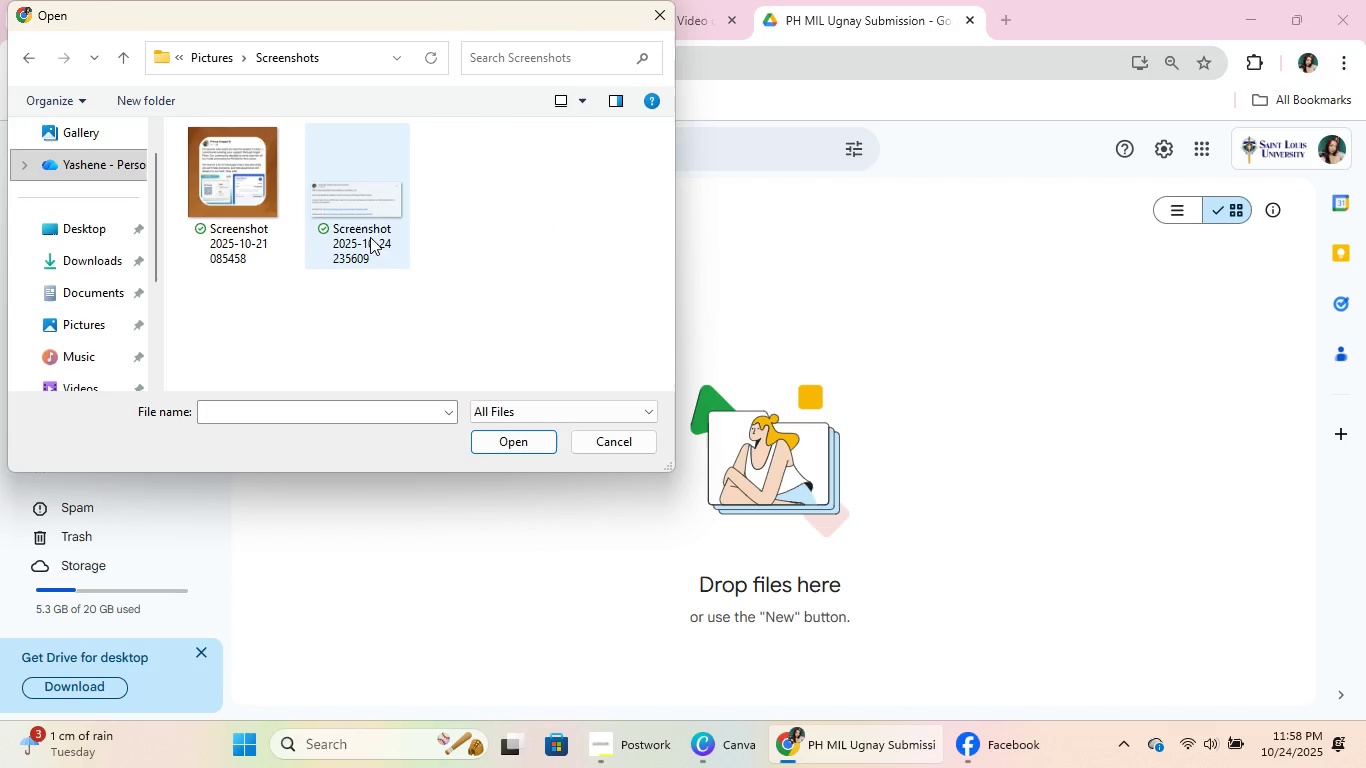 
double_click([366, 237])
 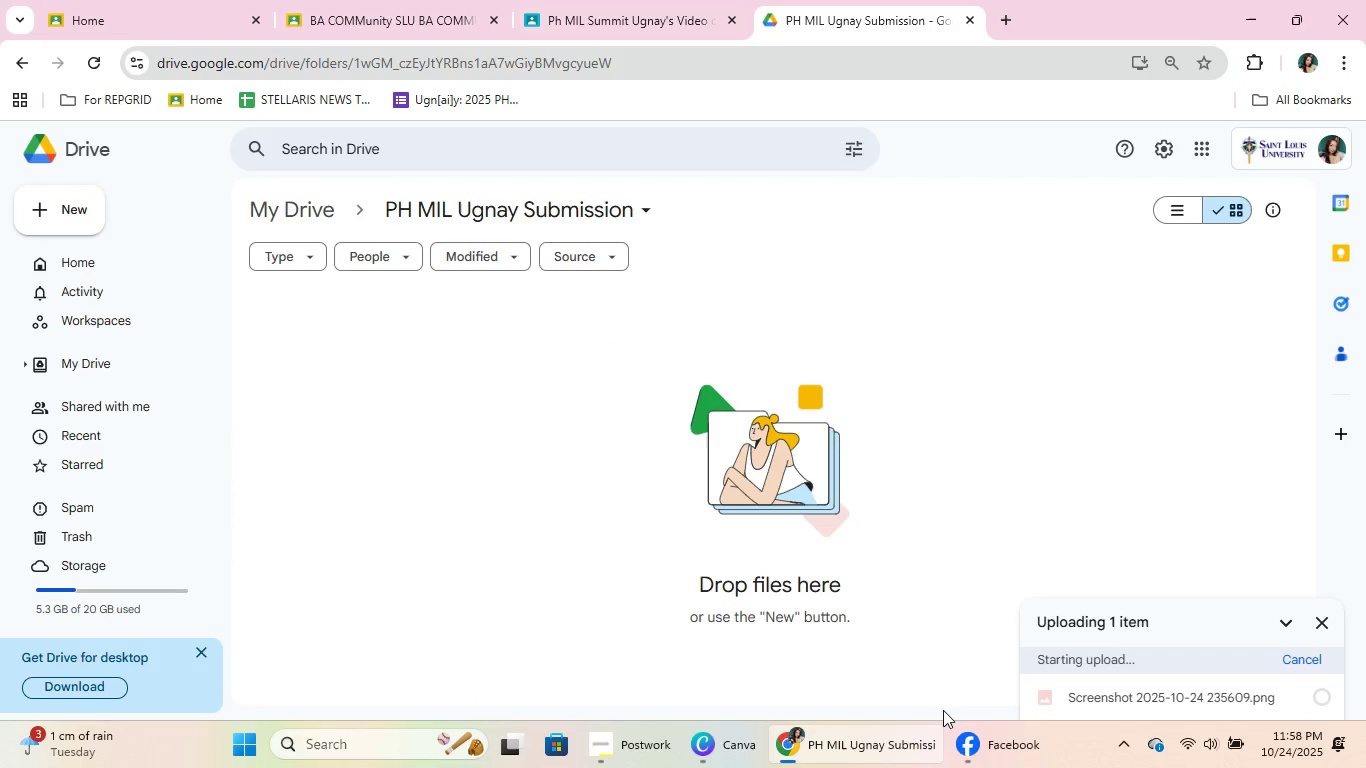 
left_click([969, 755])
 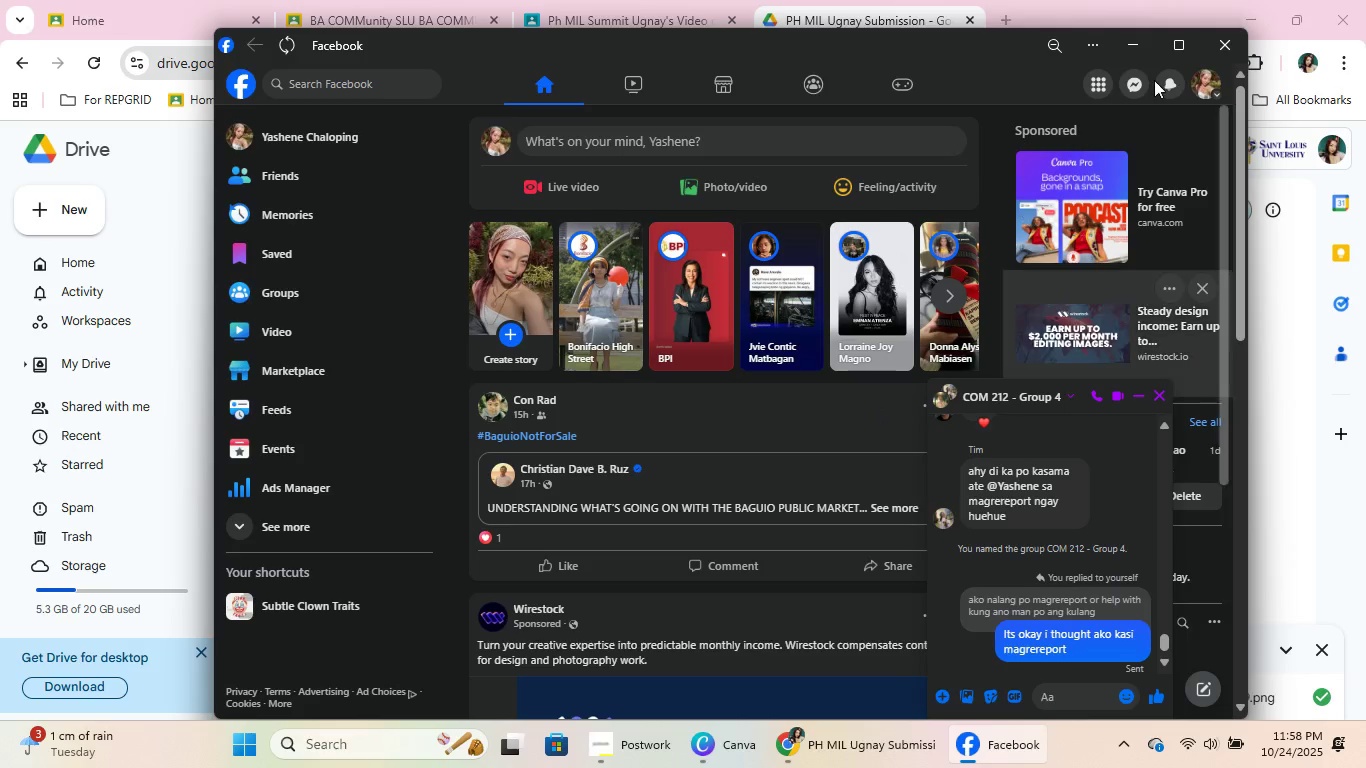 
left_click([1206, 73])
 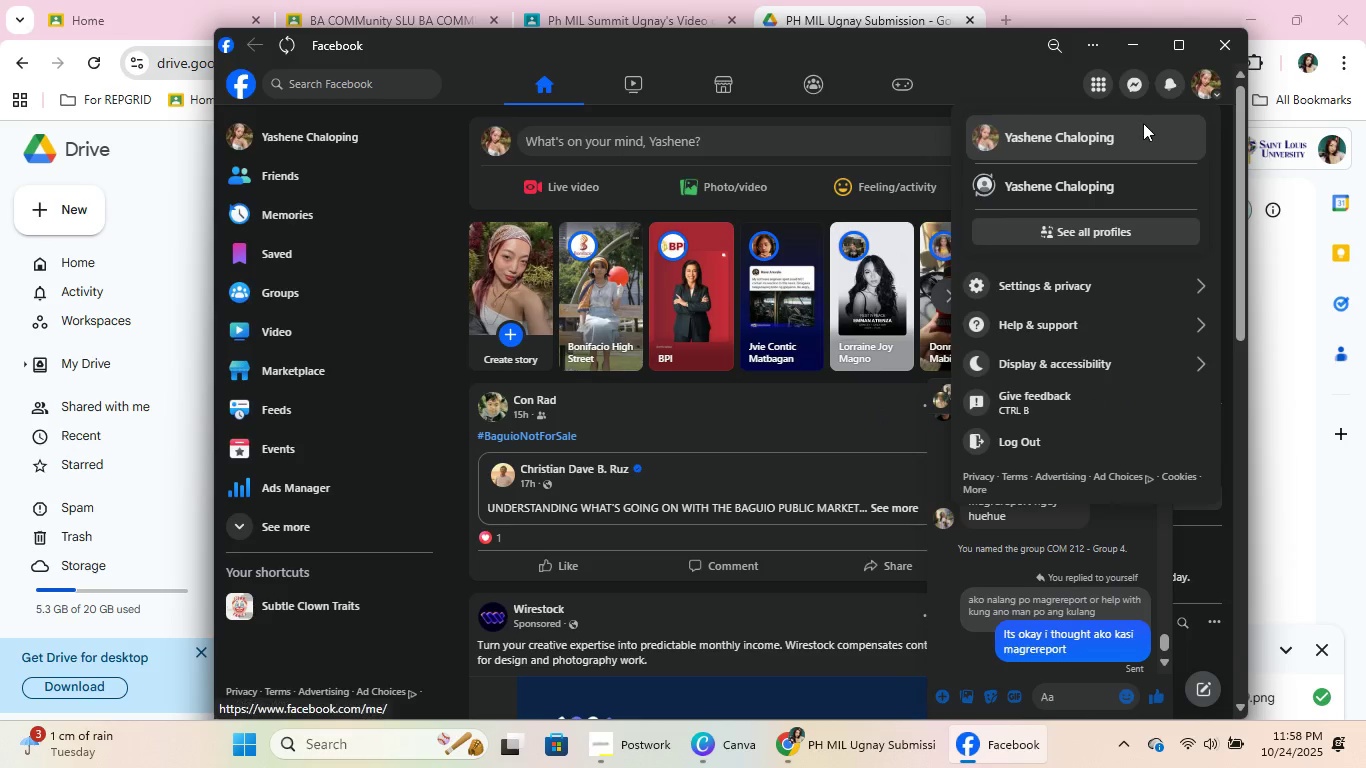 
left_click([1143, 123])
 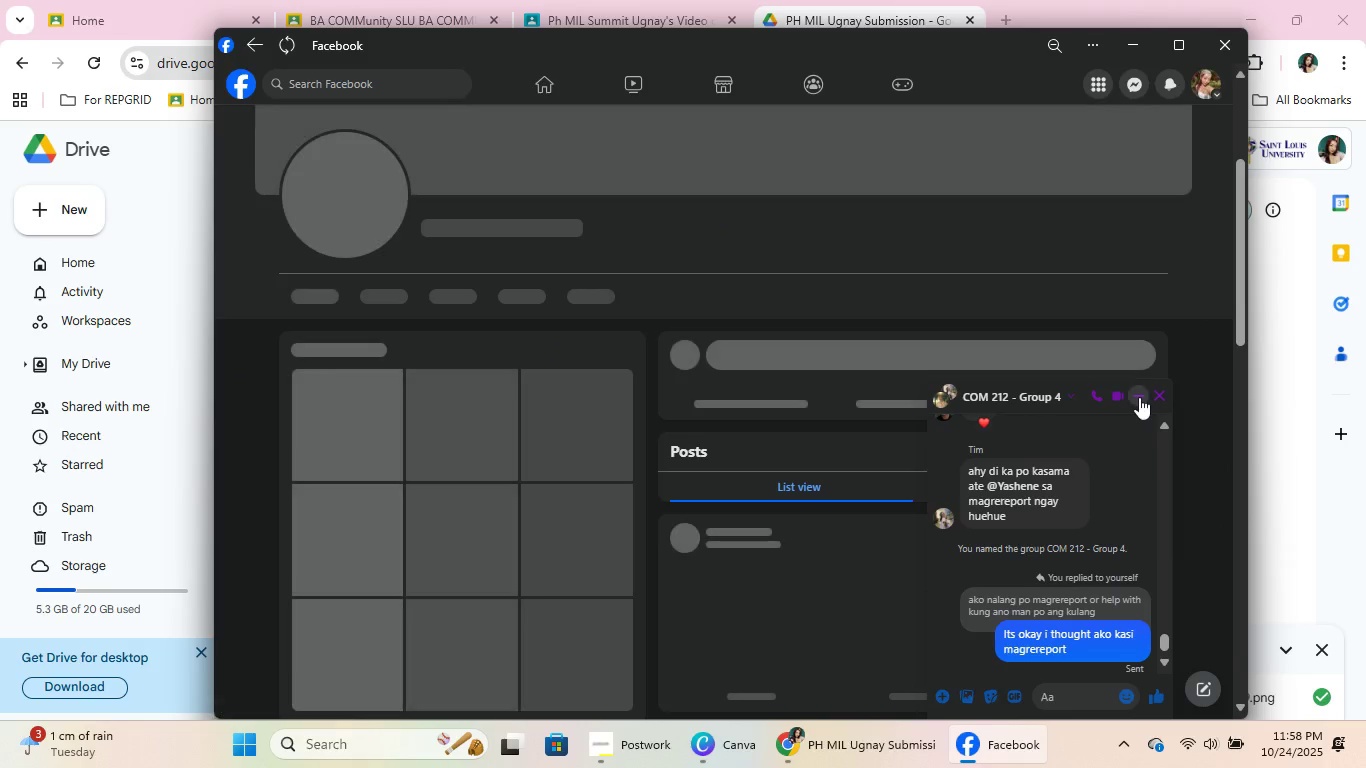 
left_click([1134, 393])
 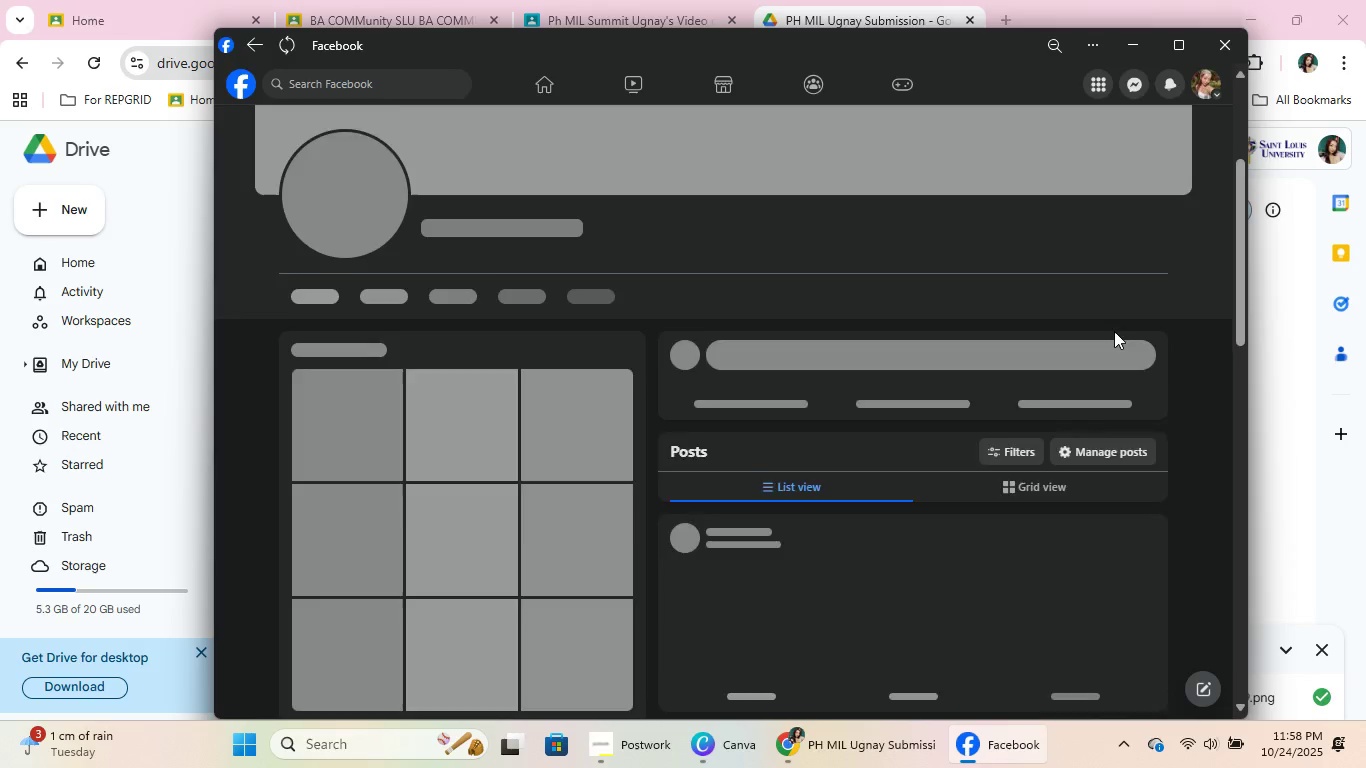 
scroll: coordinate [1114, 331], scroll_direction: down, amount: 4.0
 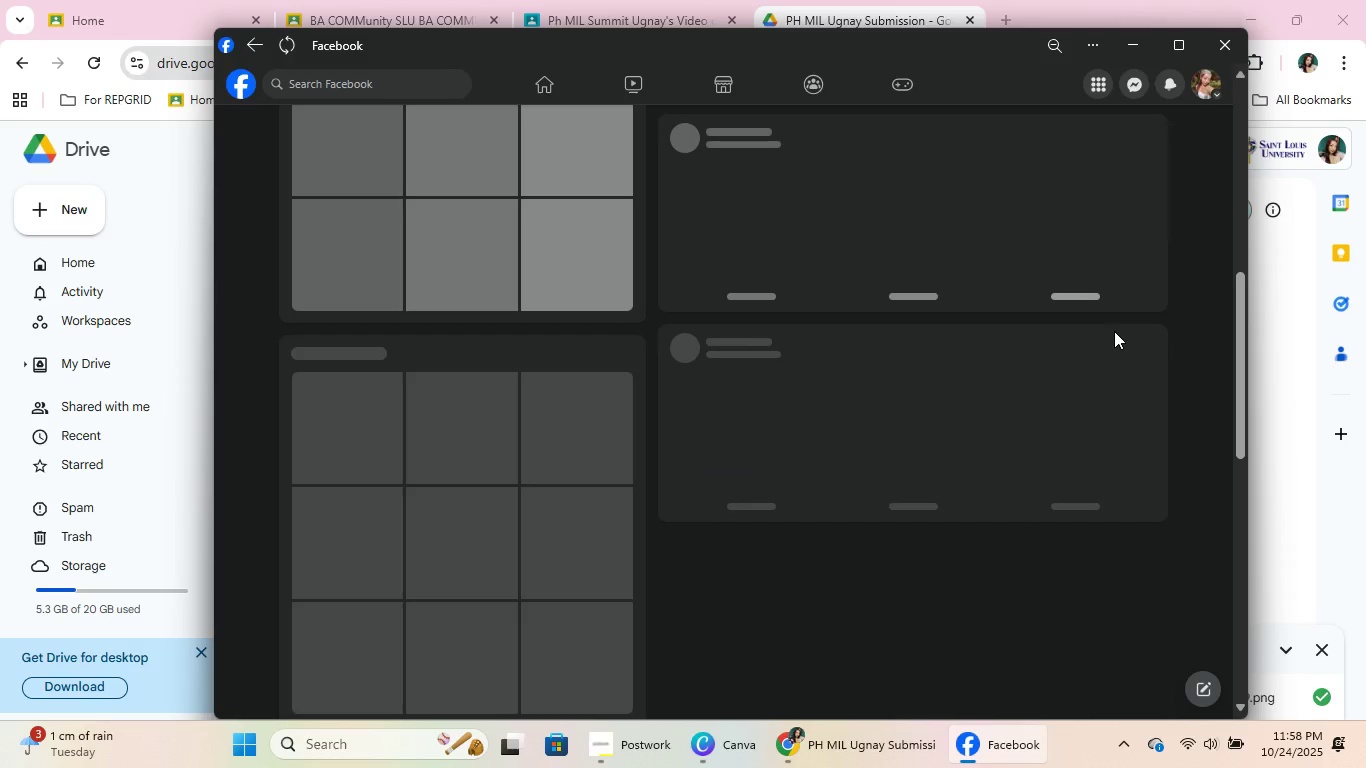 
scroll: coordinate [1088, 444], scroll_direction: none, amount: 0.0
 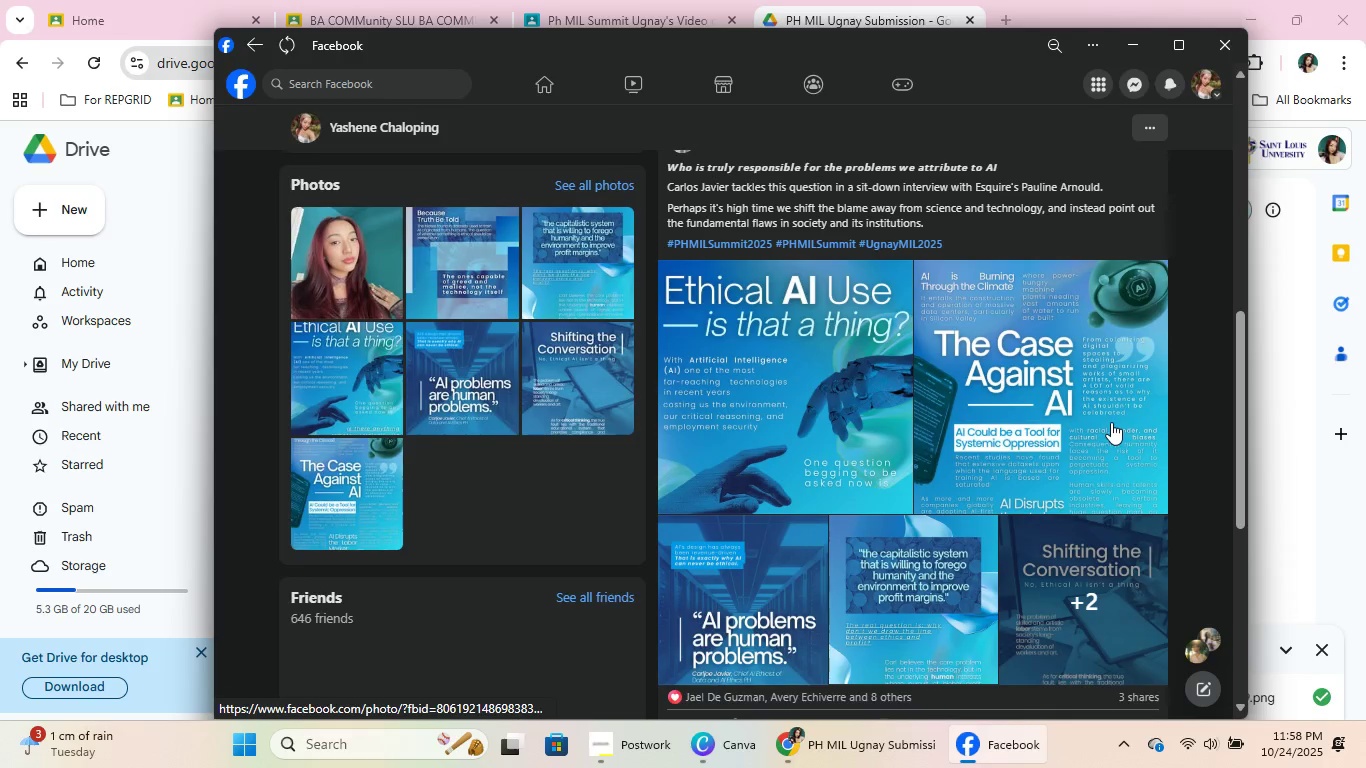 
hold_key(key=ControlLeft, duration=0.41)
scroll: coordinate [1114, 398], scroll_direction: down, amount: 1.0
 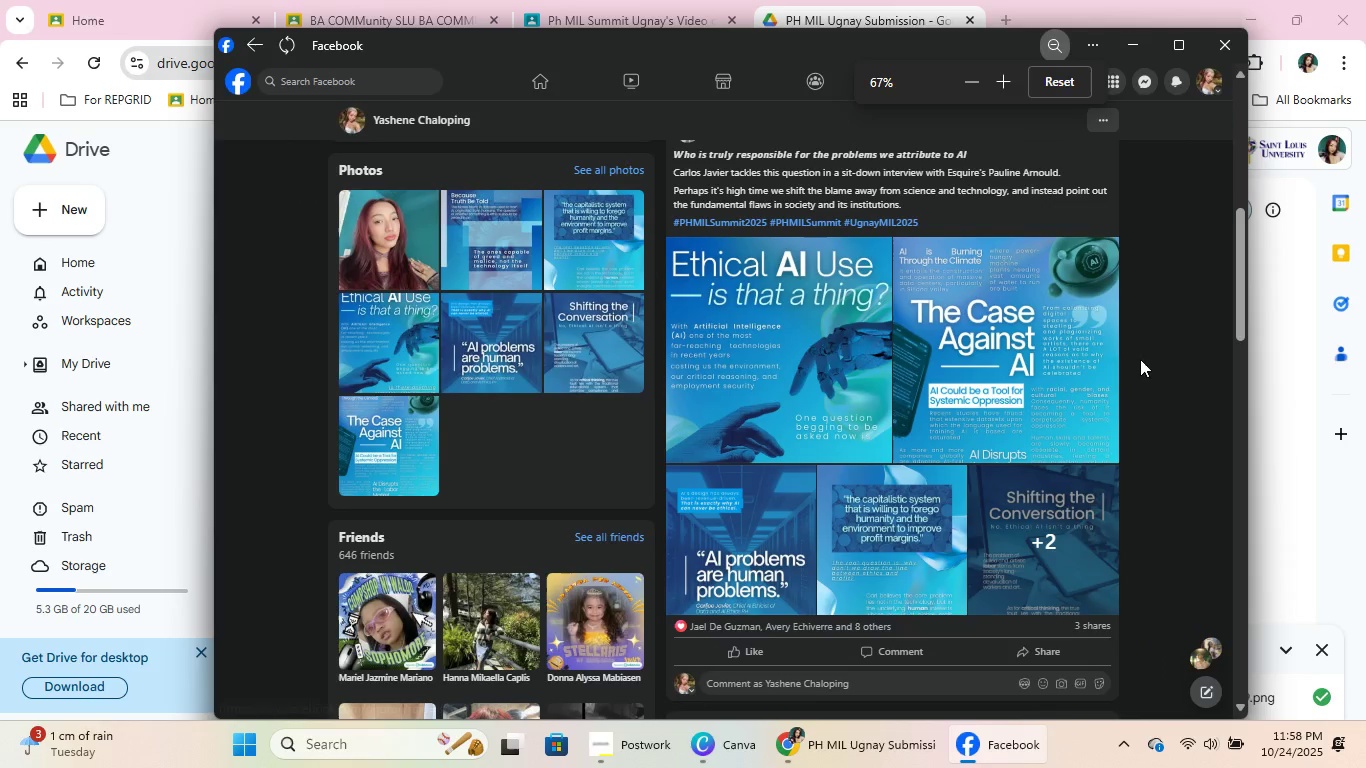 
scroll: coordinate [1144, 348], scroll_direction: none, amount: 0.0
 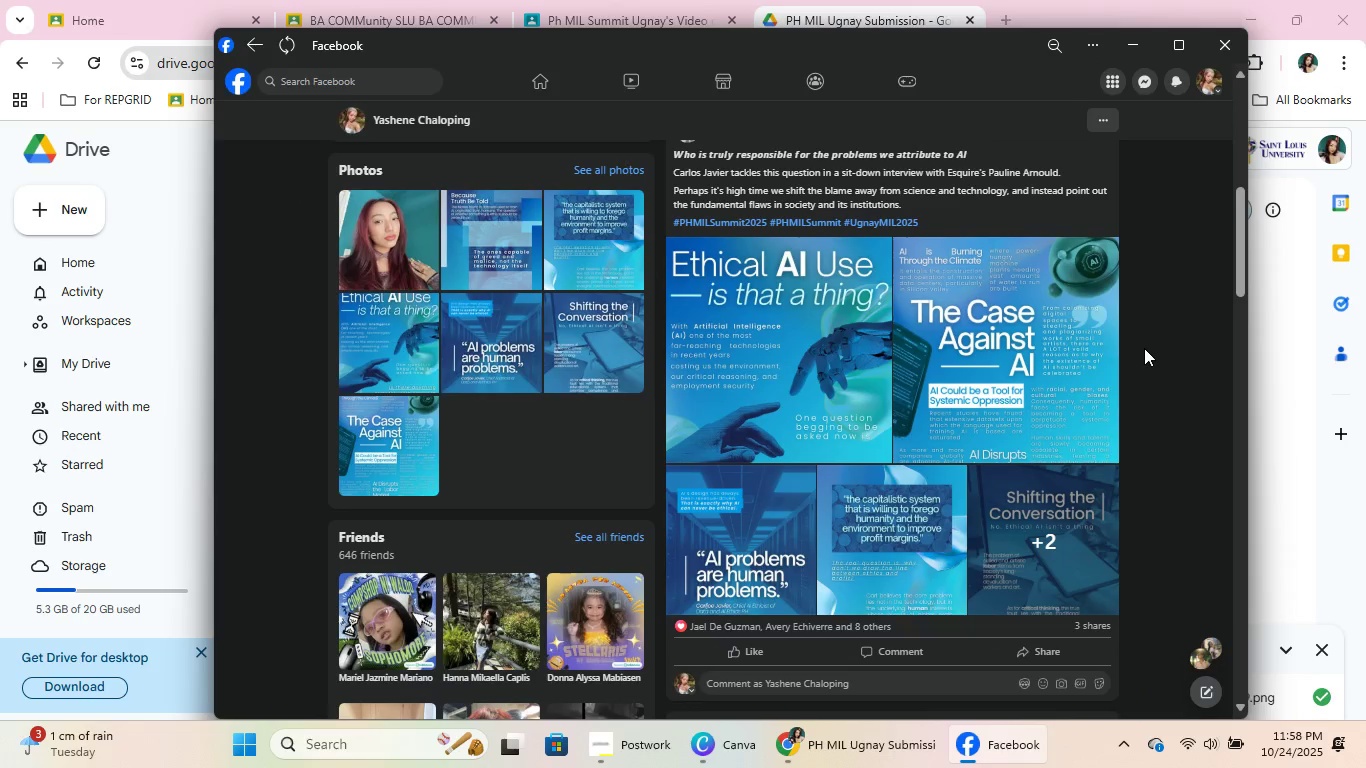 
scroll: coordinate [1144, 348], scroll_direction: up, amount: 1.0
 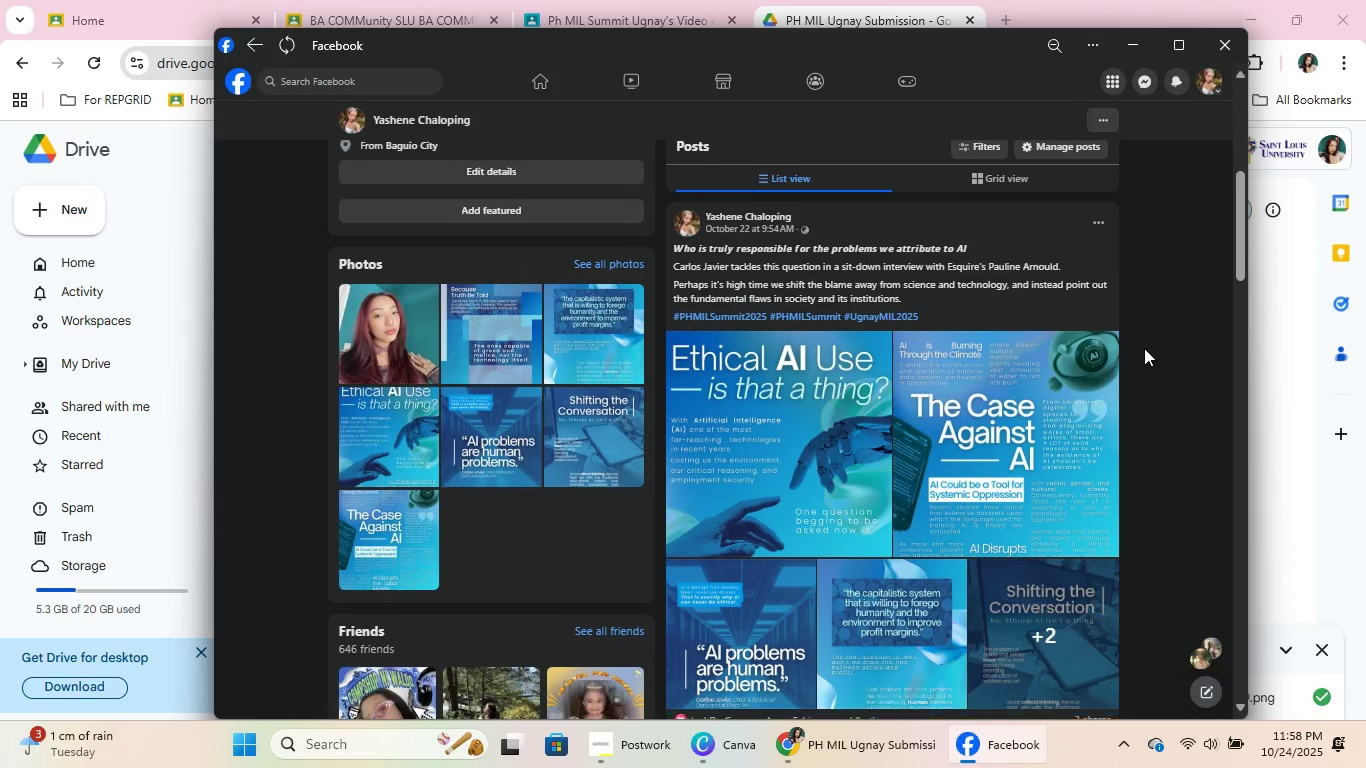 
scroll: coordinate [1144, 348], scroll_direction: down, amount: 1.0
 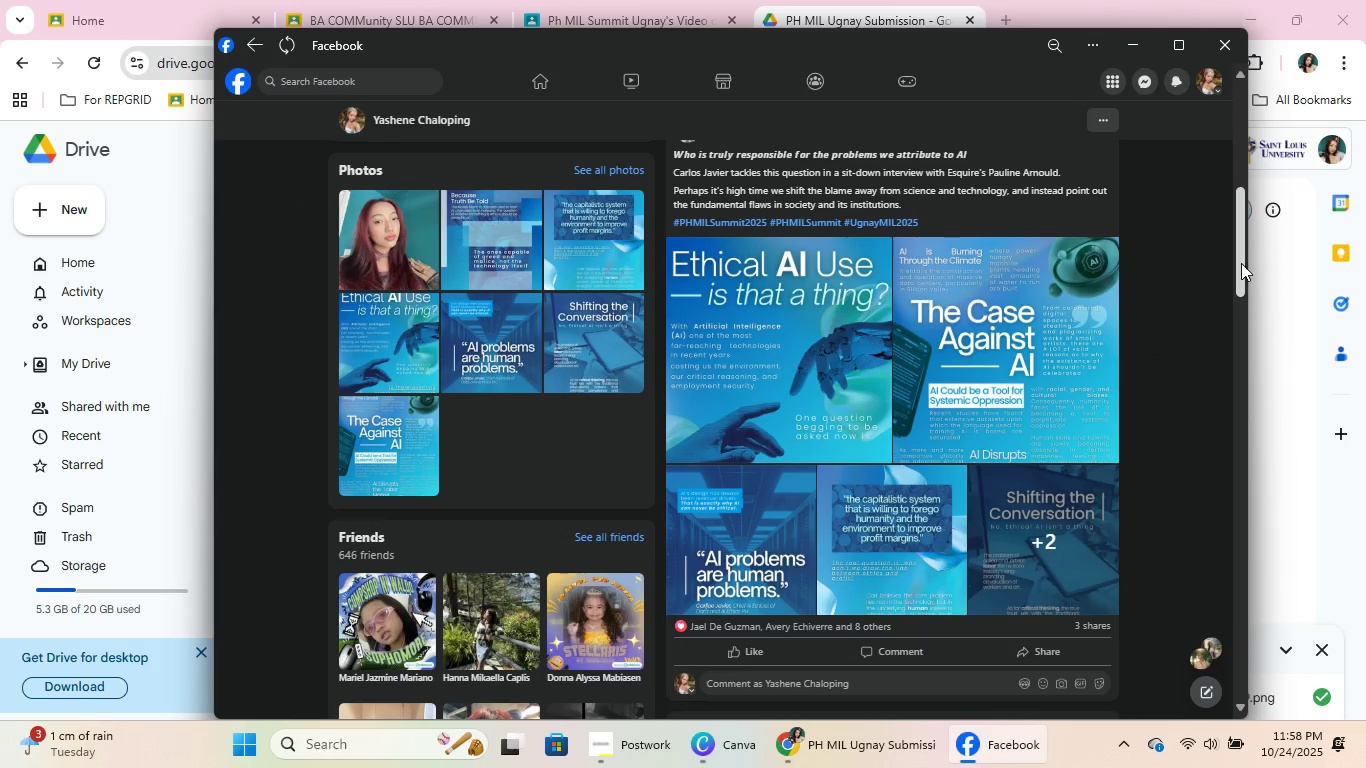 
left_click_drag(start_coordinate=[1237, 264], to_coordinate=[1239, 256])
 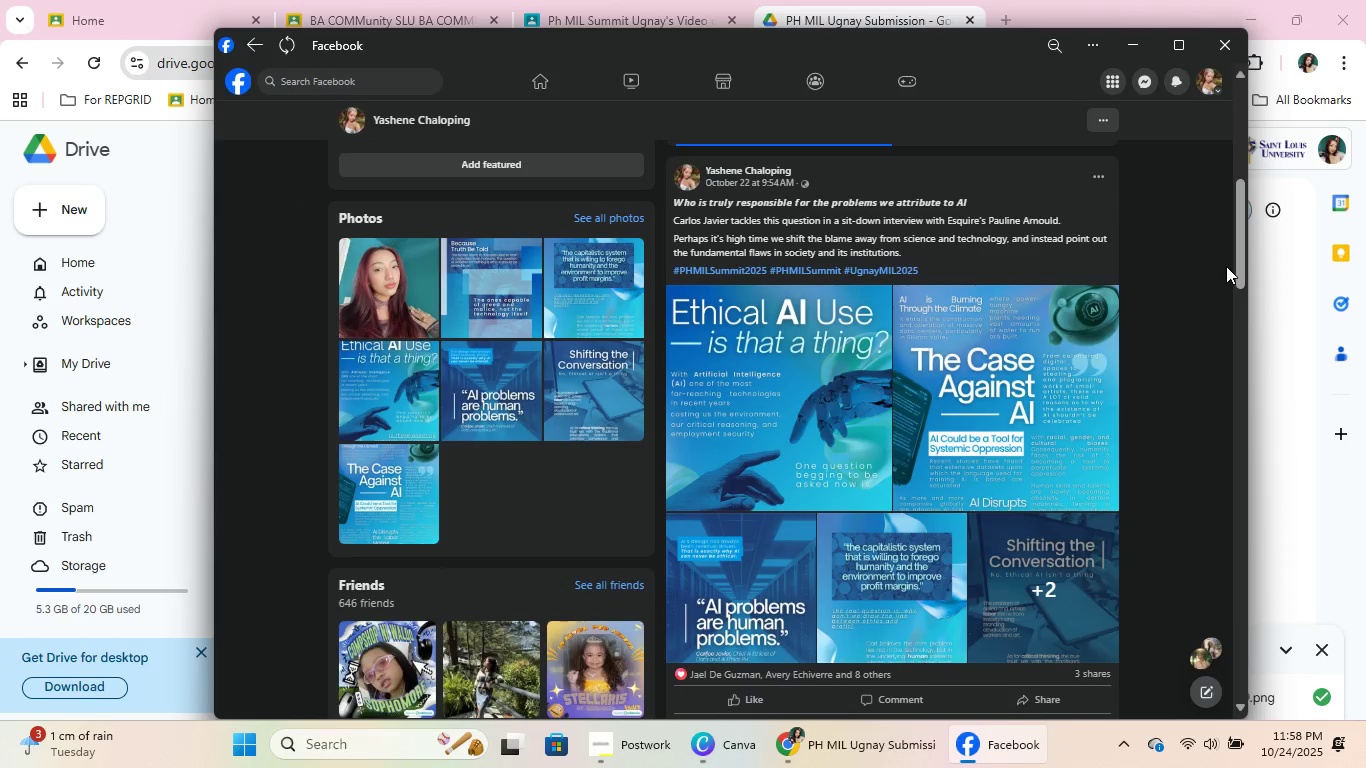 
key(Meta+Shift+S)
 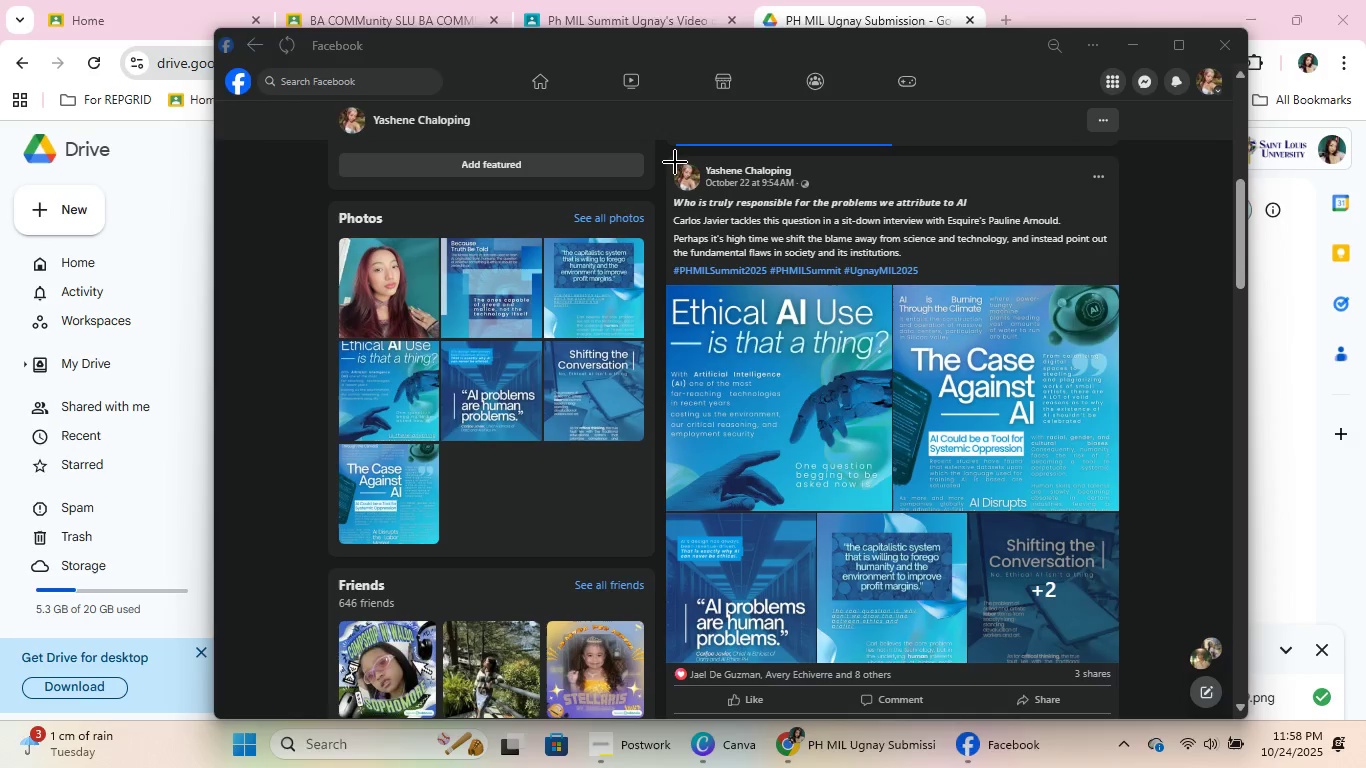 
left_click_drag(start_coordinate=[671, 158], to_coordinate=[1118, 688])
 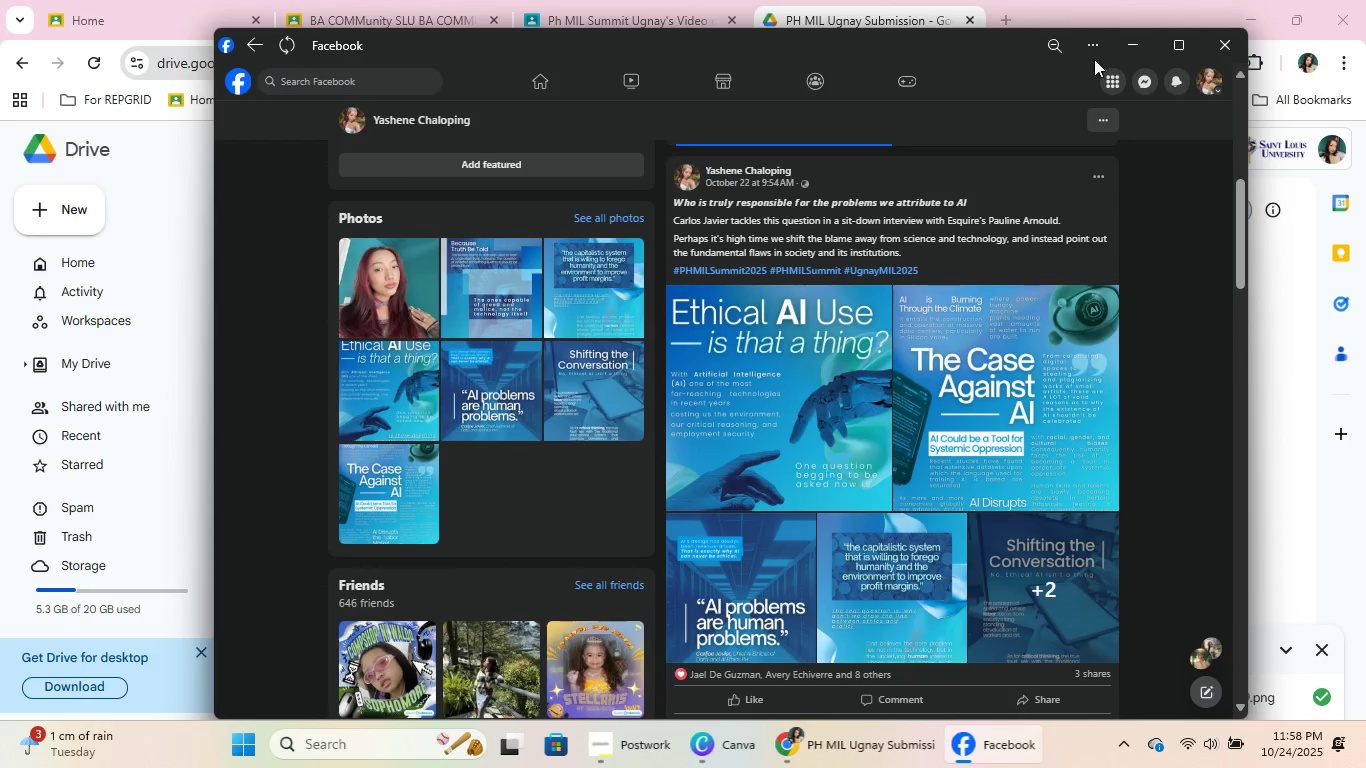 
left_click([1129, 48])
 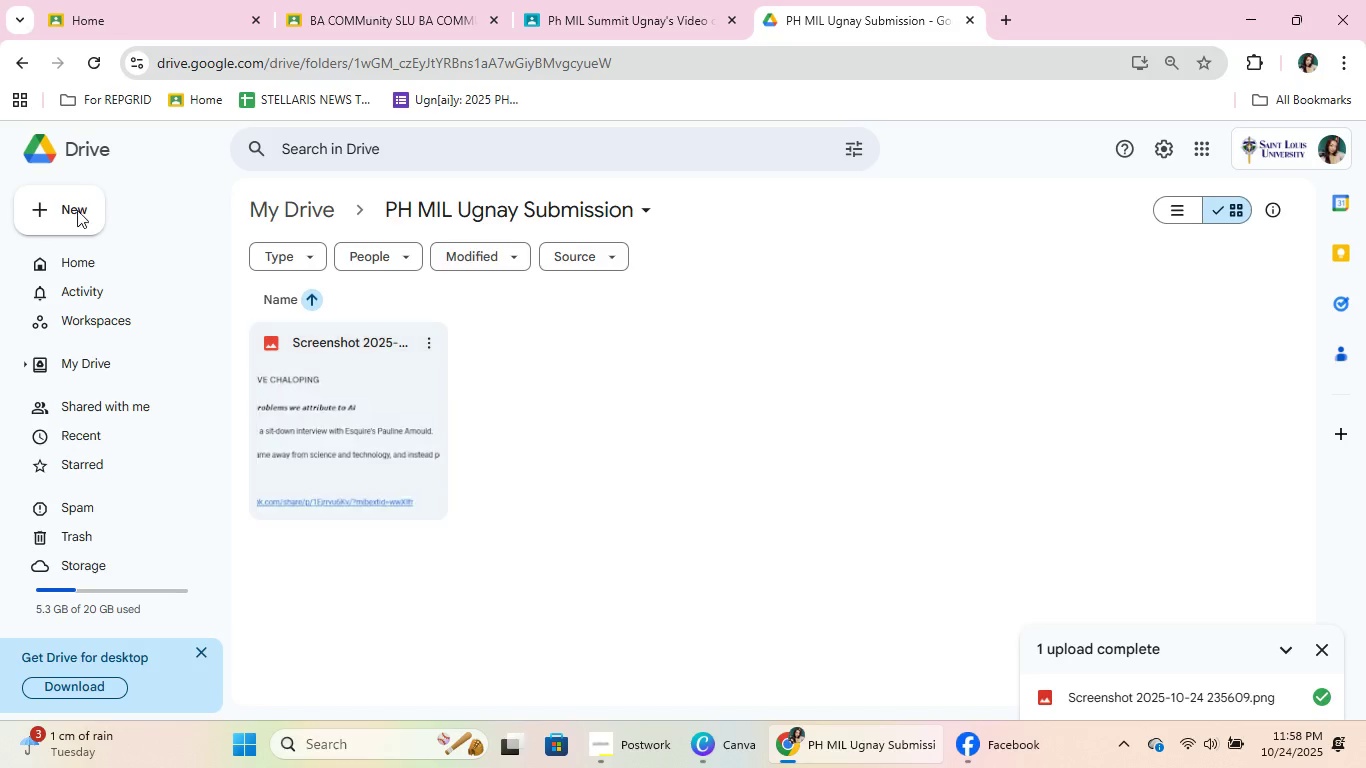 
left_click([63, 200])
 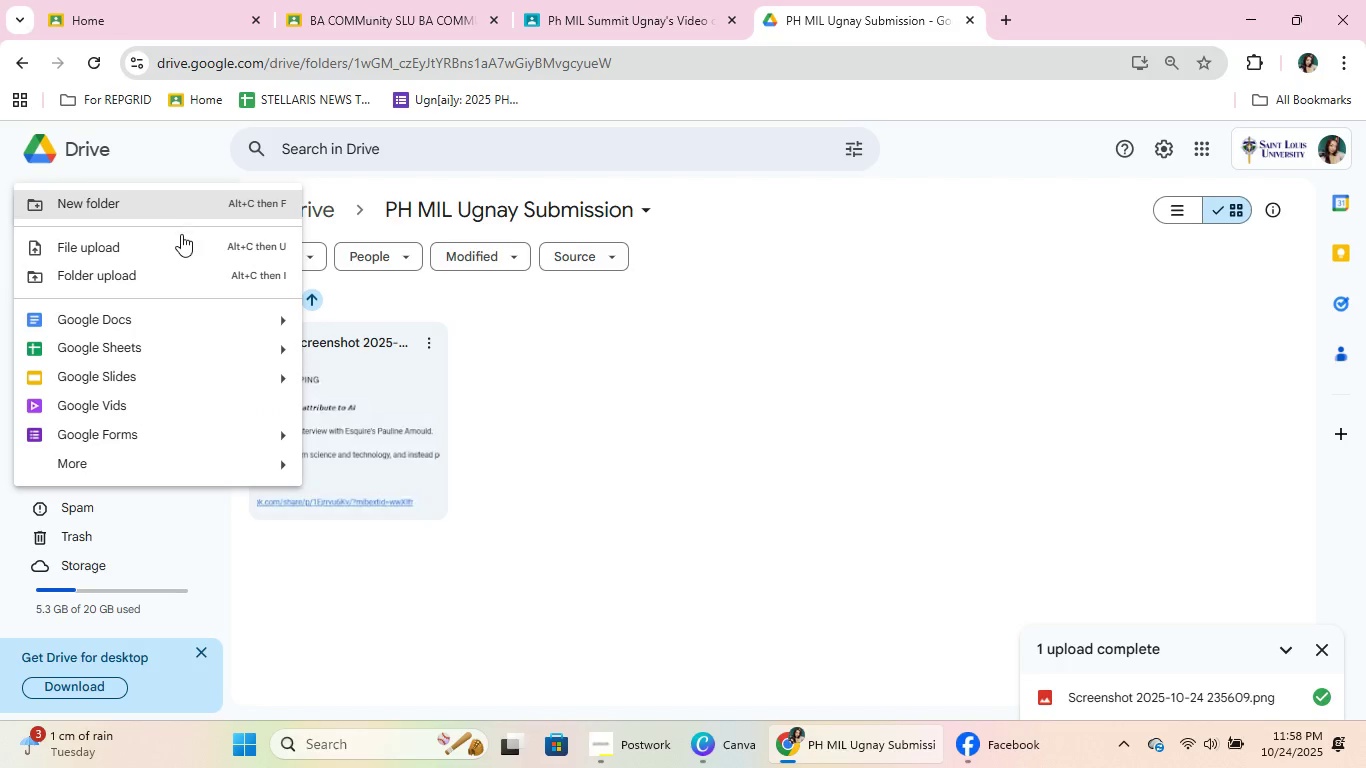 
left_click([176, 242])
 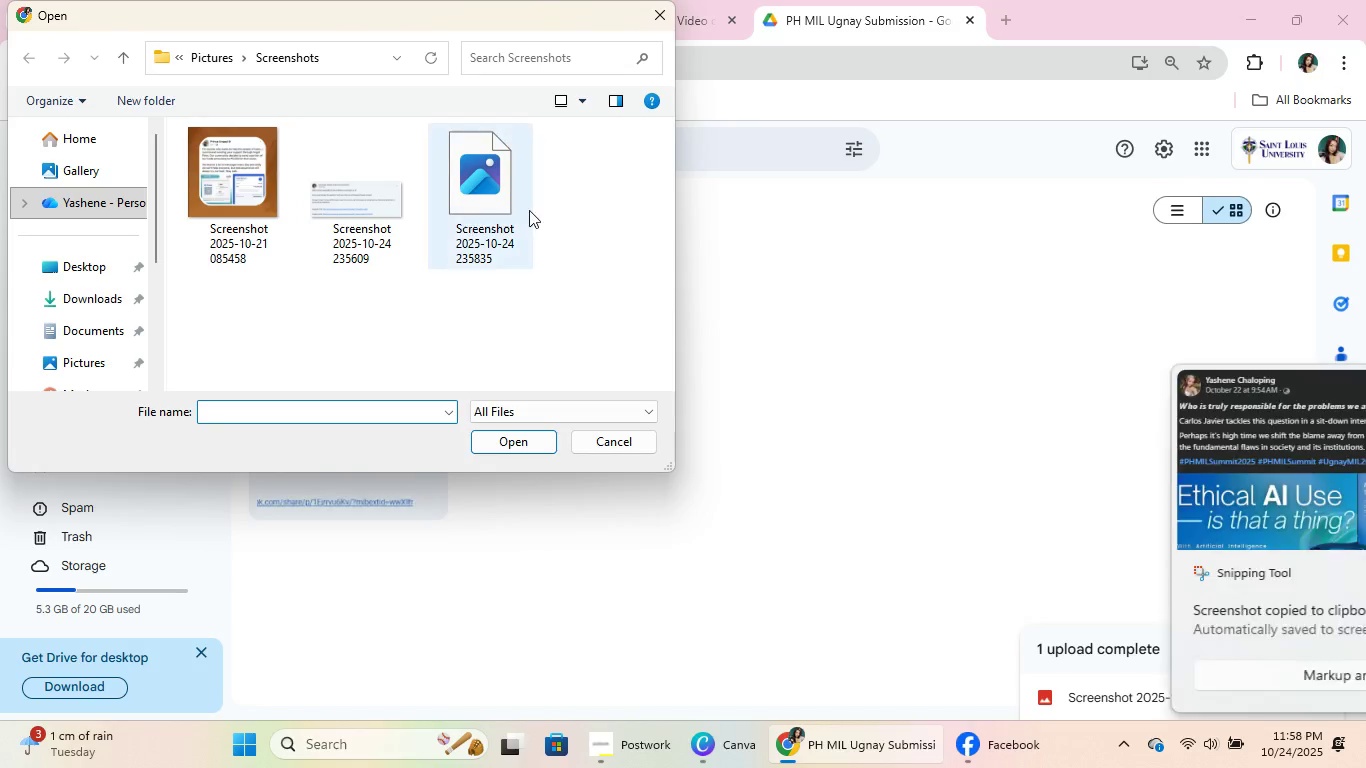 
left_click([513, 209])
 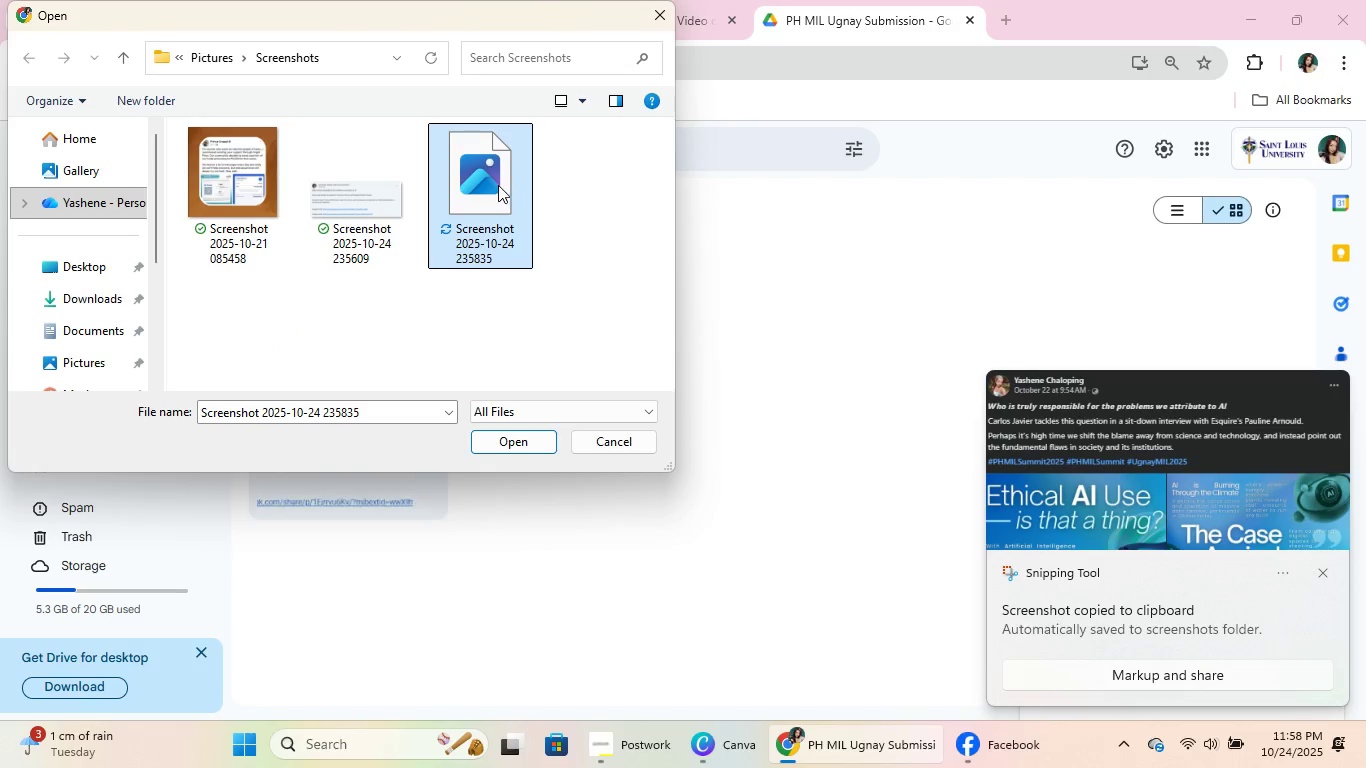 
double_click([498, 185])
 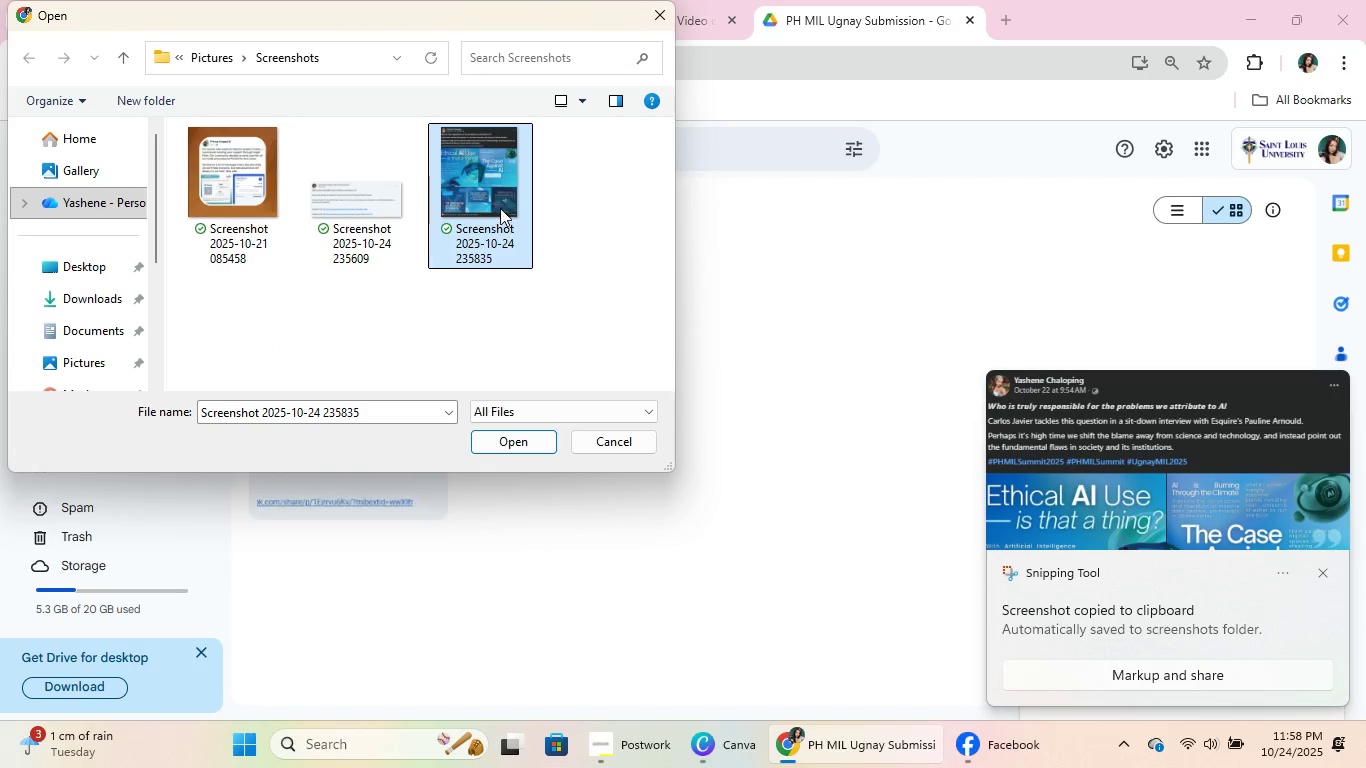 
double_click([503, 197])
 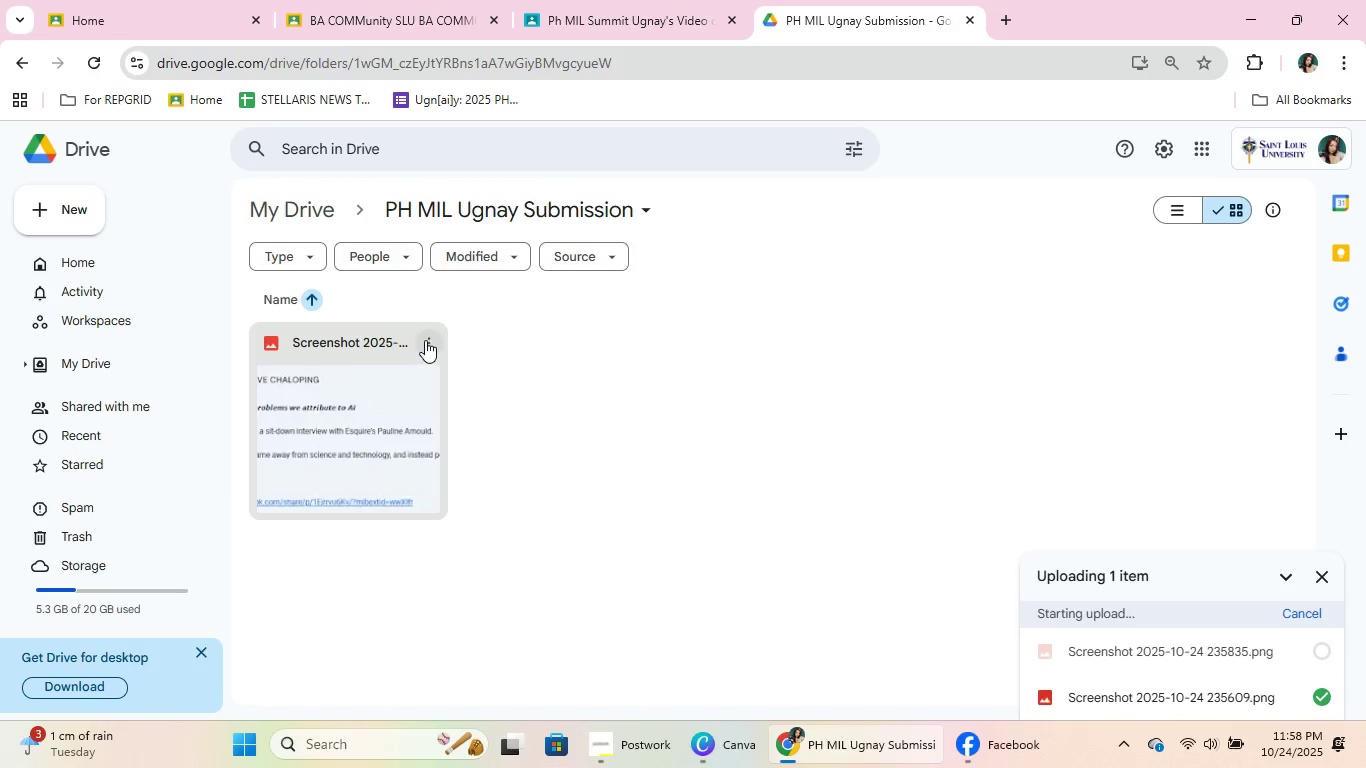 
left_click([425, 340])
 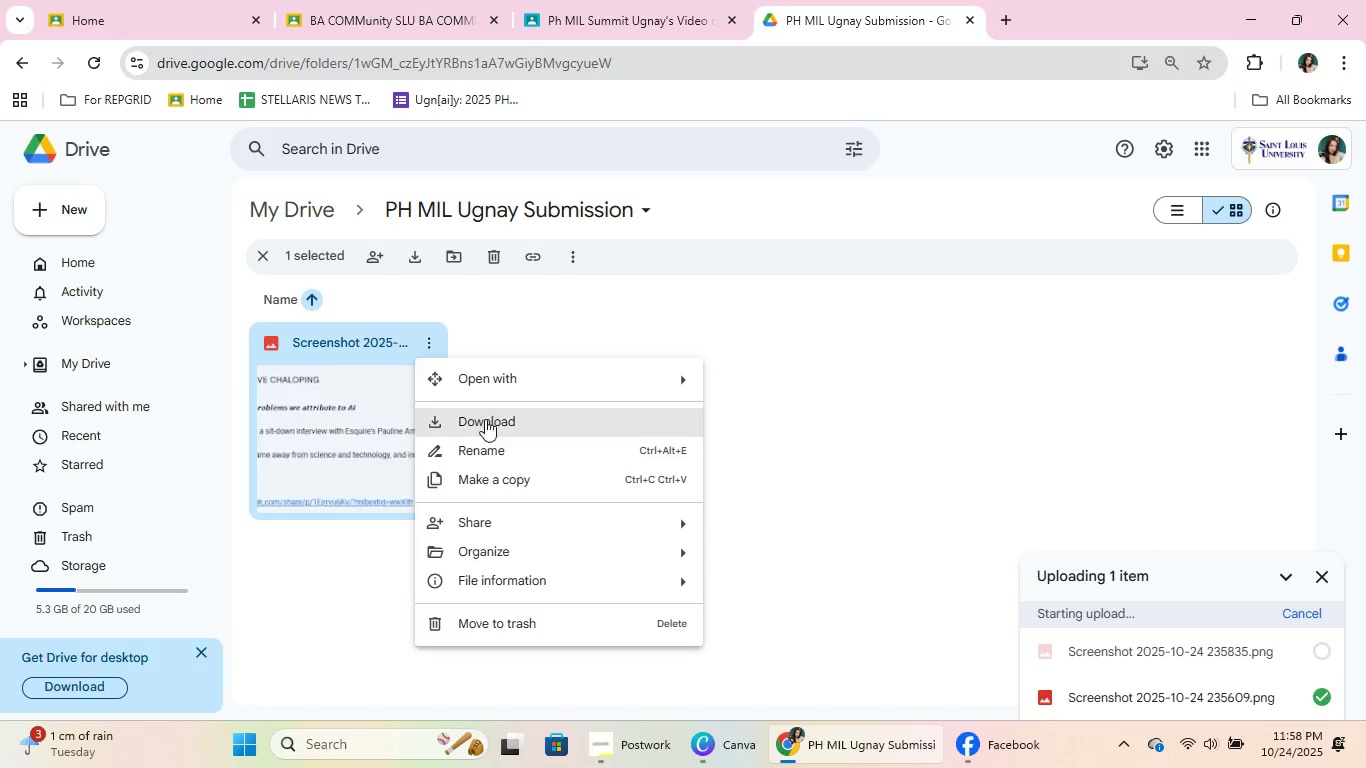 
left_click([472, 455])
 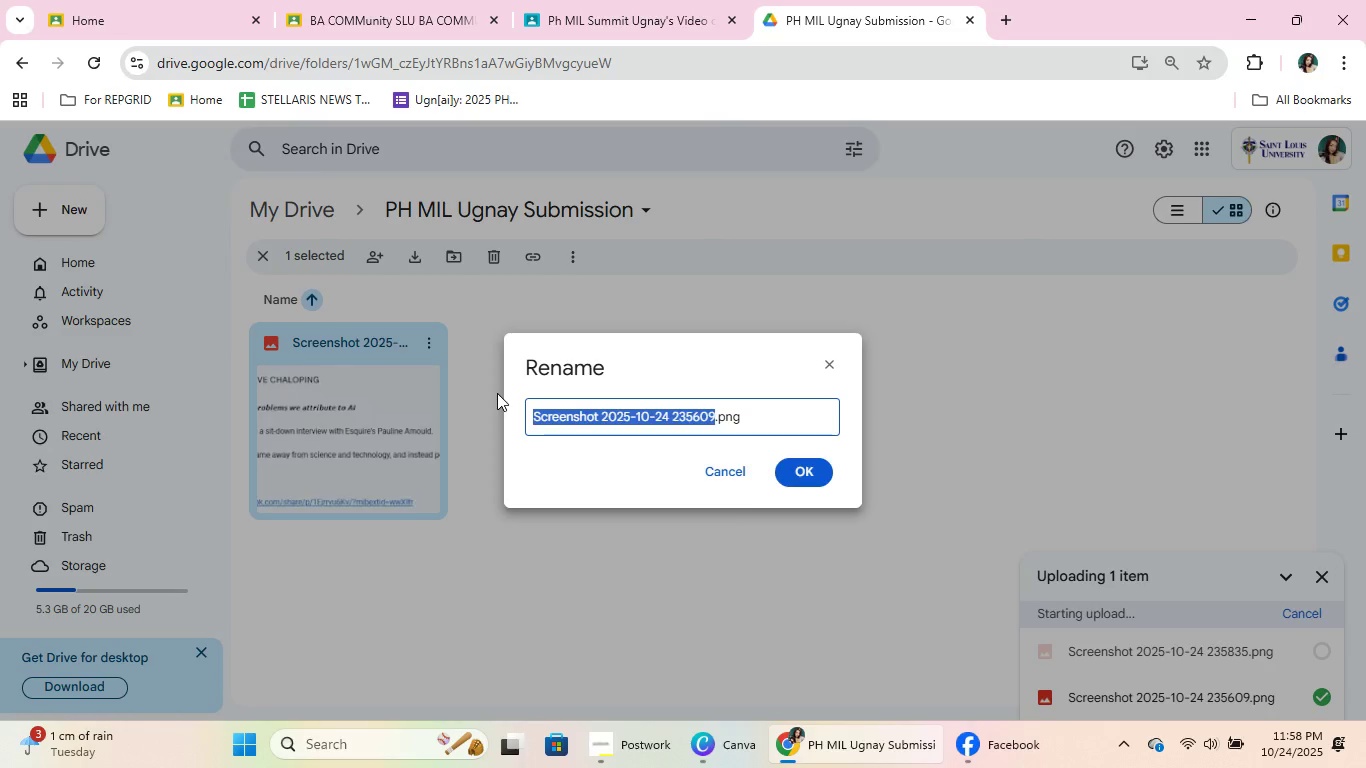 
type(BACOMMunity post)
 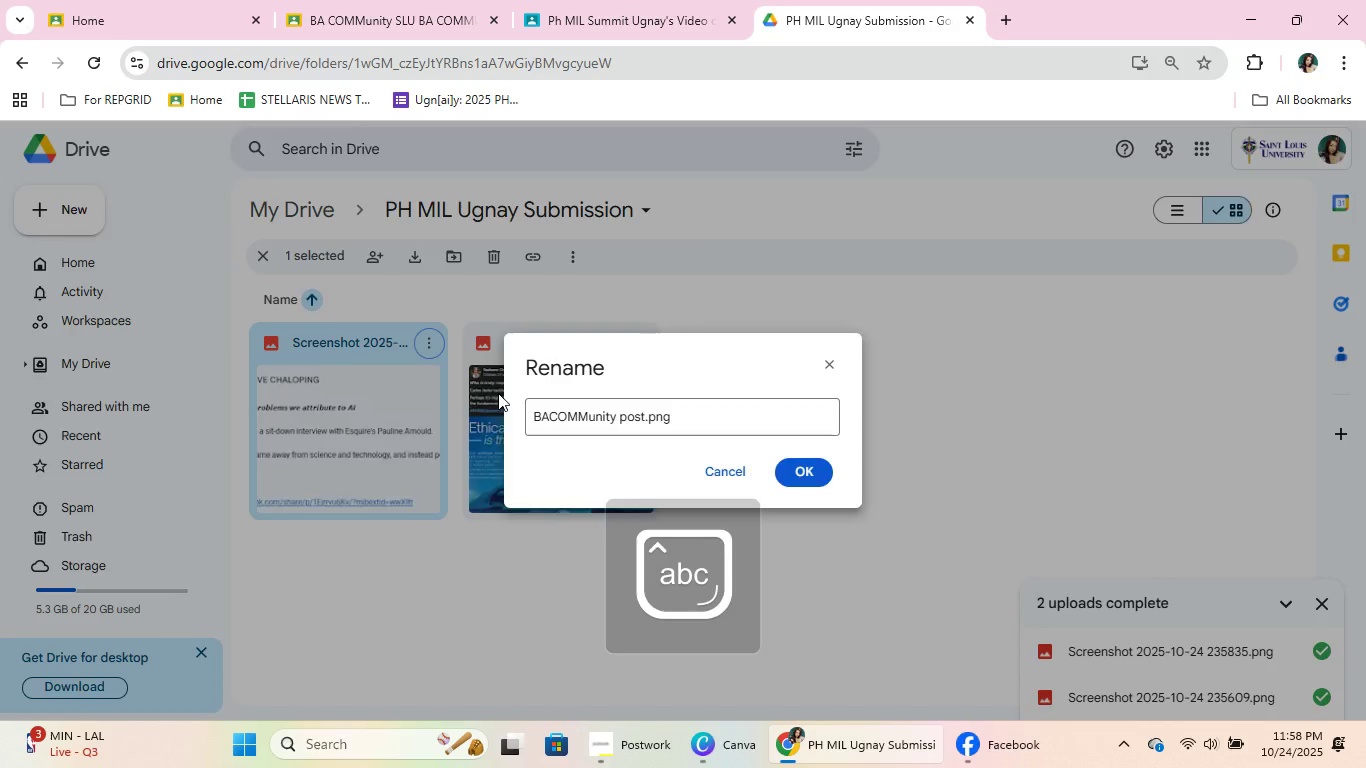 
key(Enter)
 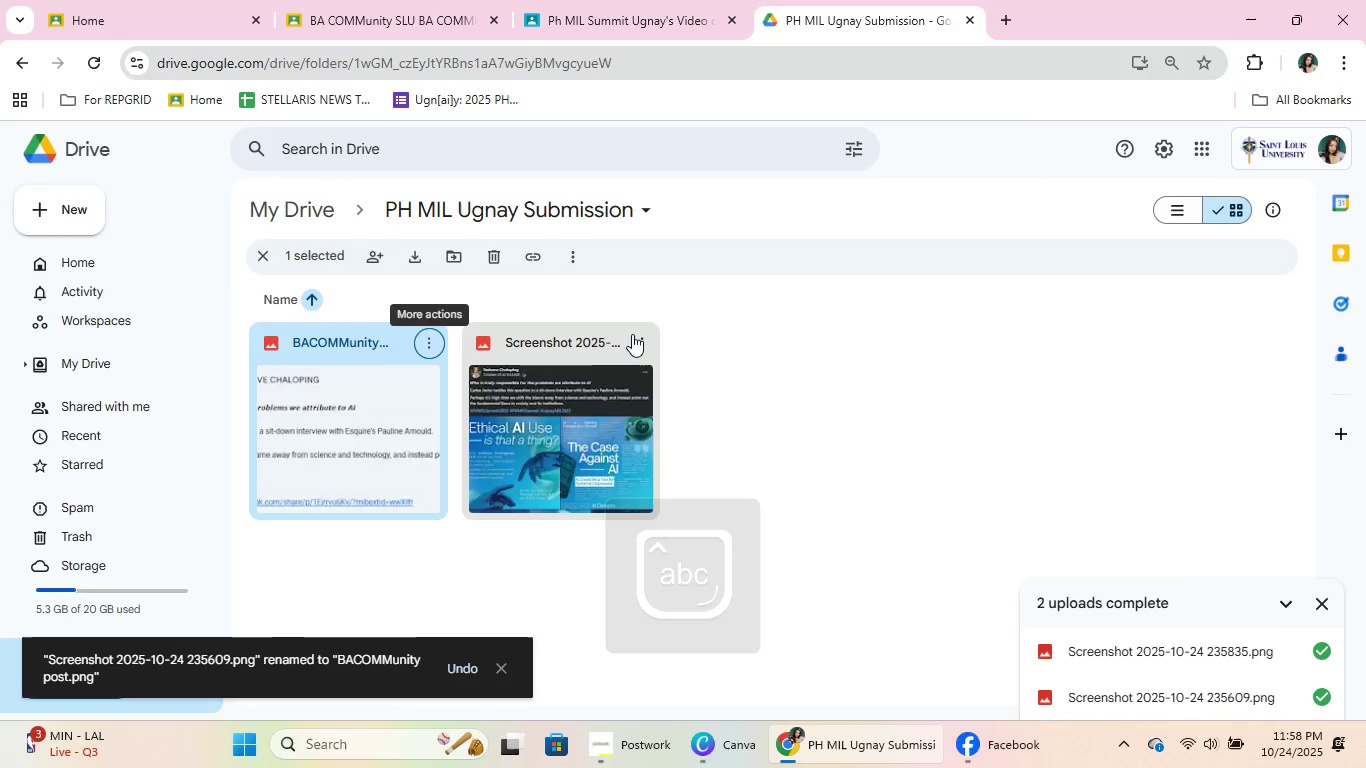 
left_click([647, 337])
 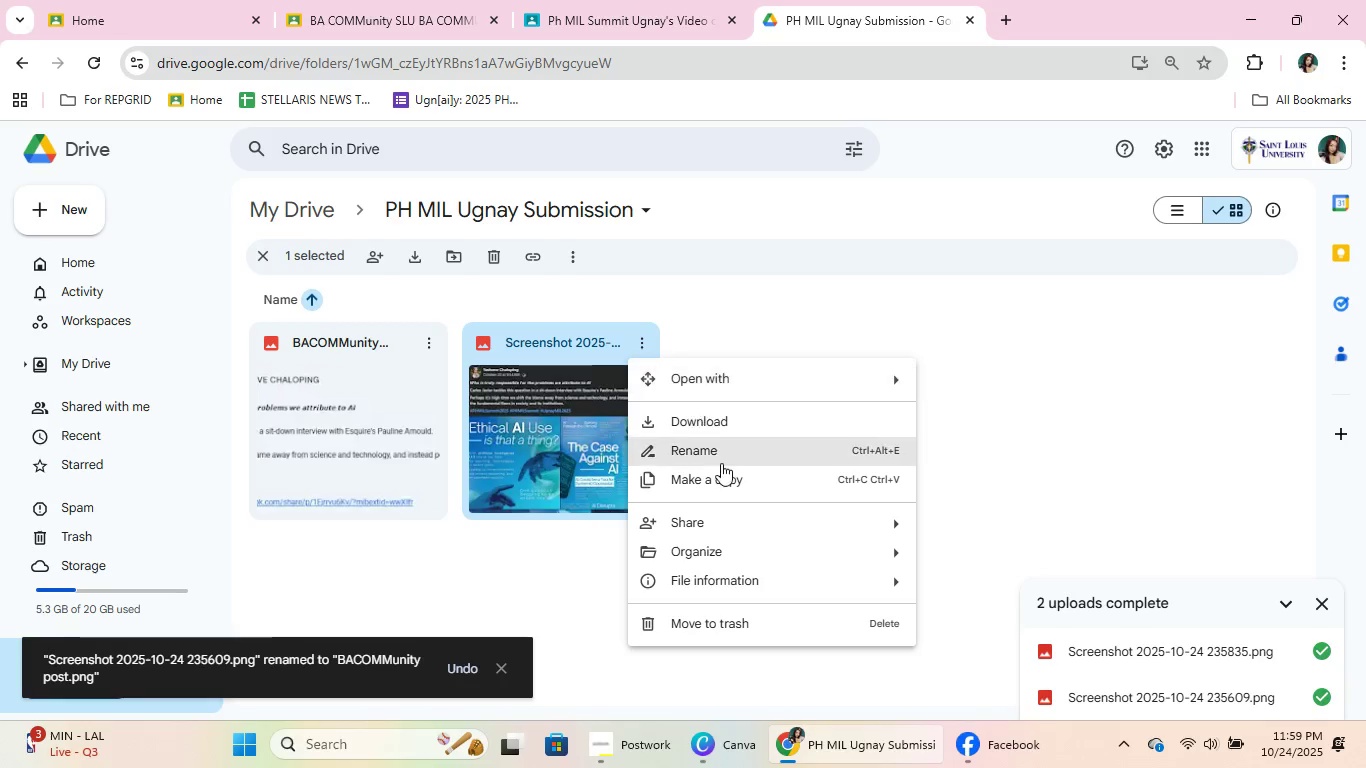 
left_click([712, 450])
 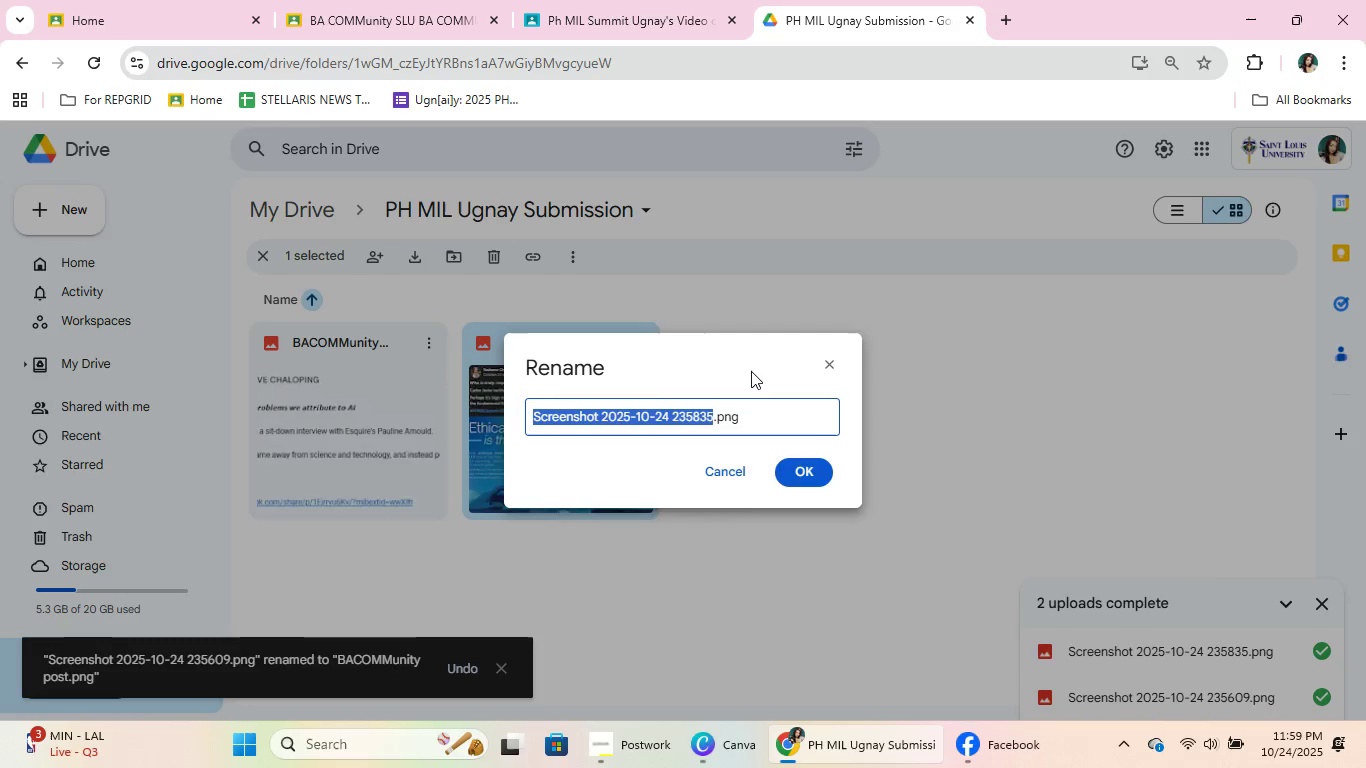 
type(FACEBOOK)
 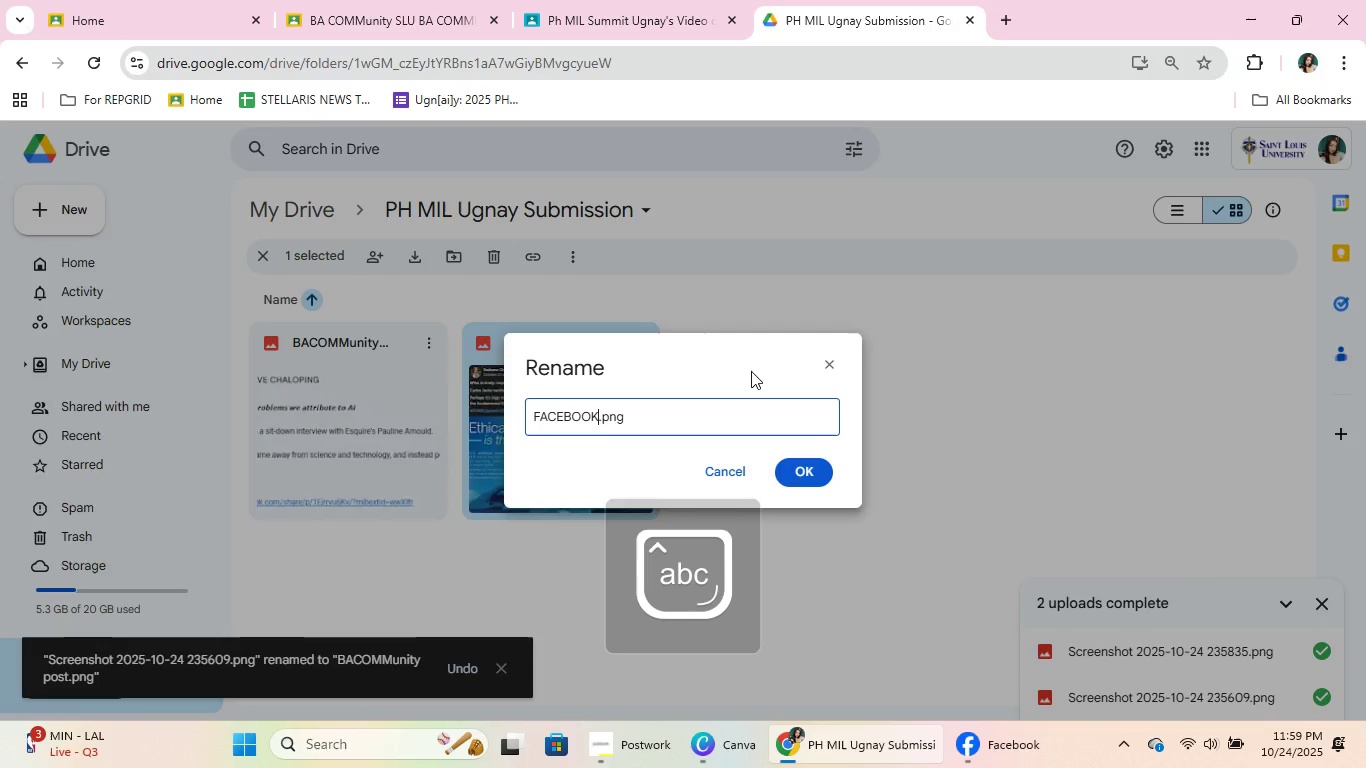 
key(Enter)
 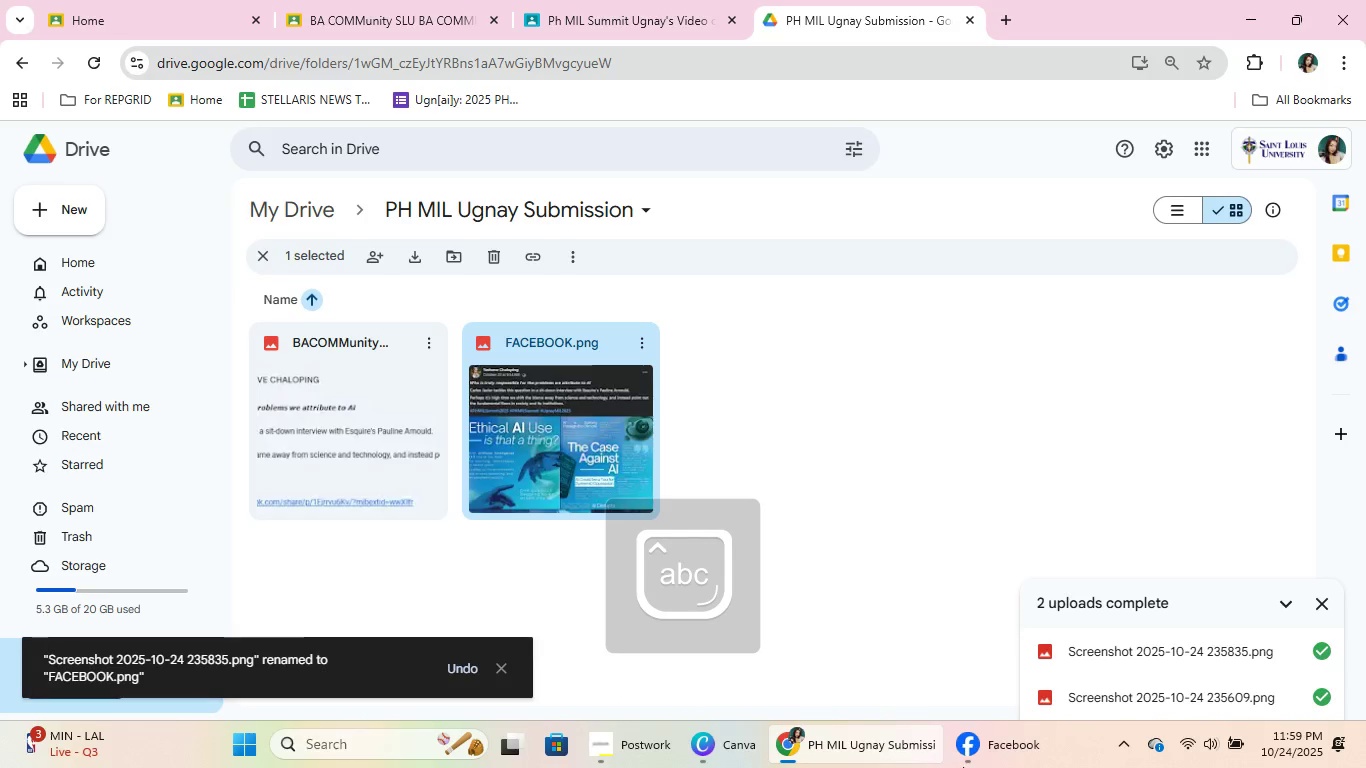 
left_click([1031, 765])
 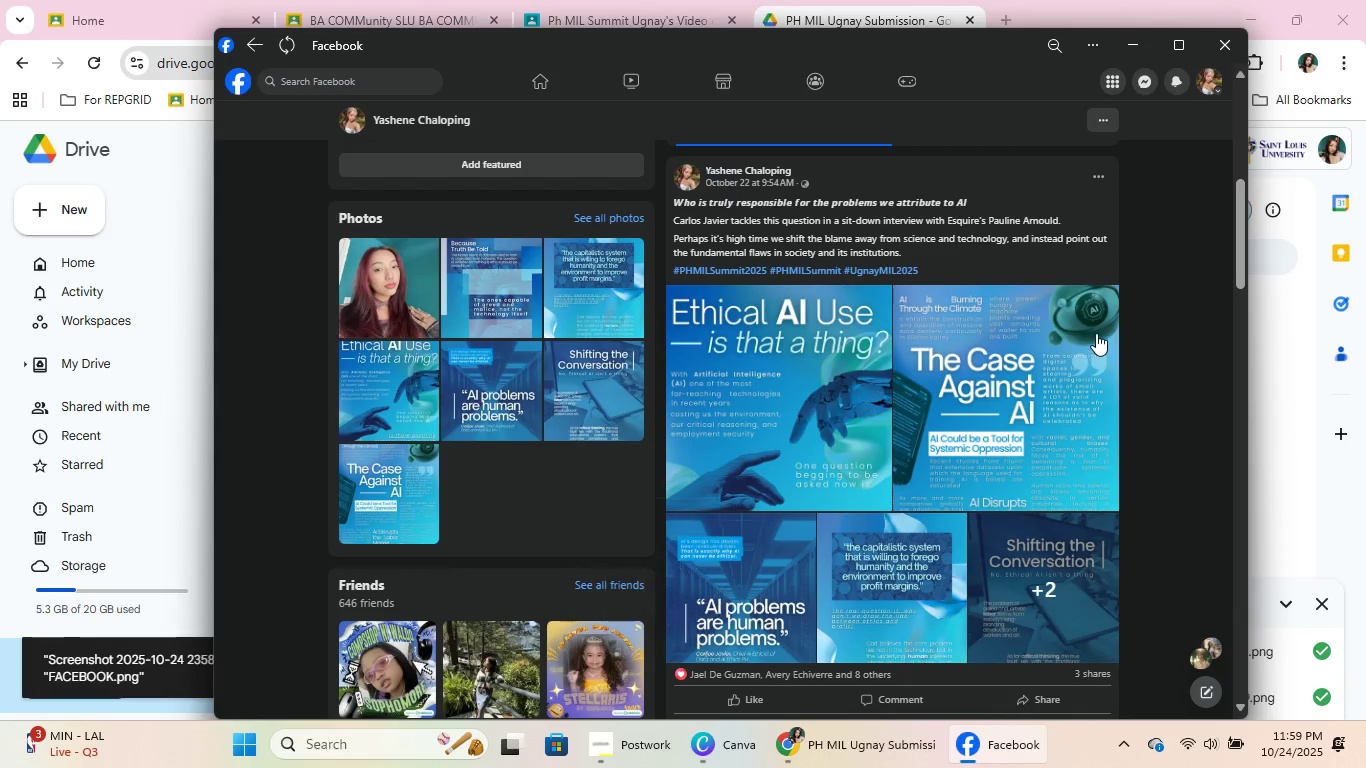 
scroll: coordinate [979, 564], scroll_direction: down, amount: 2.0
 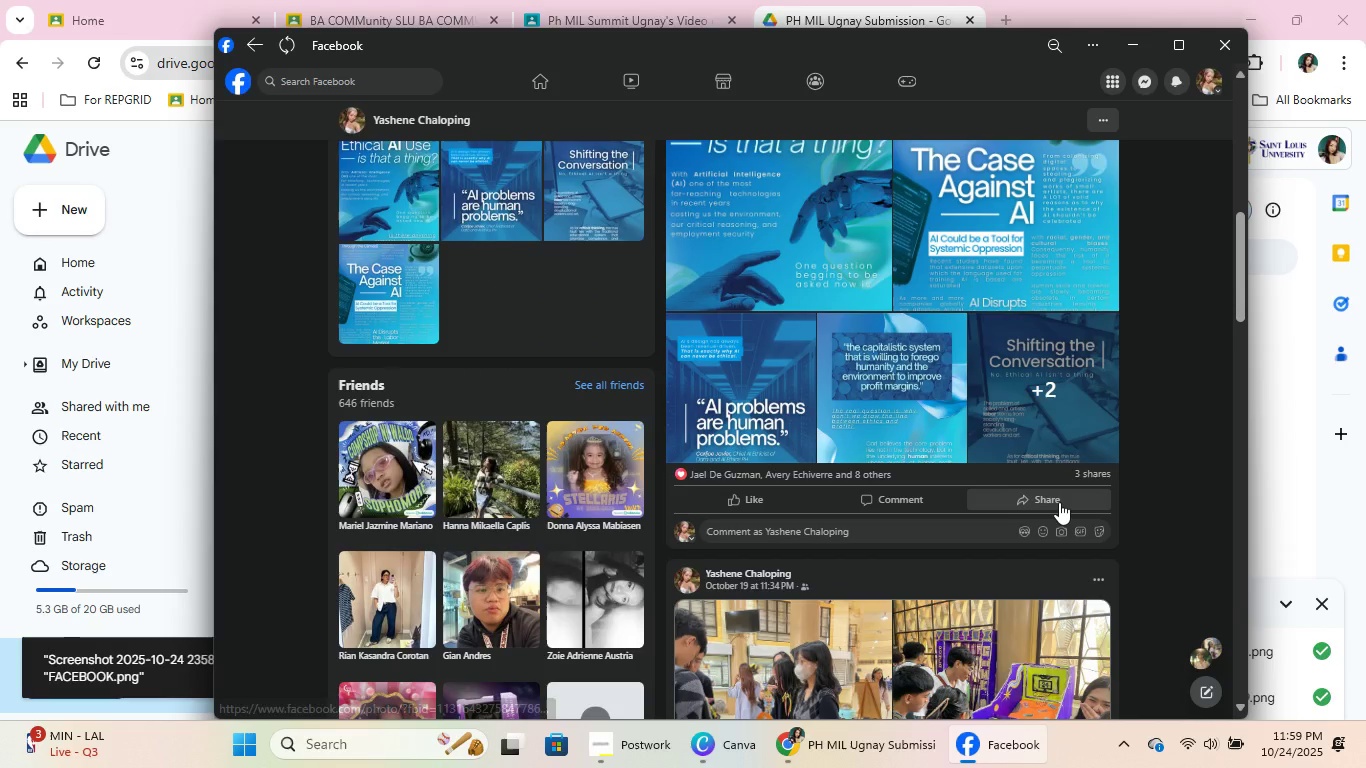 
left_click([1060, 500])
 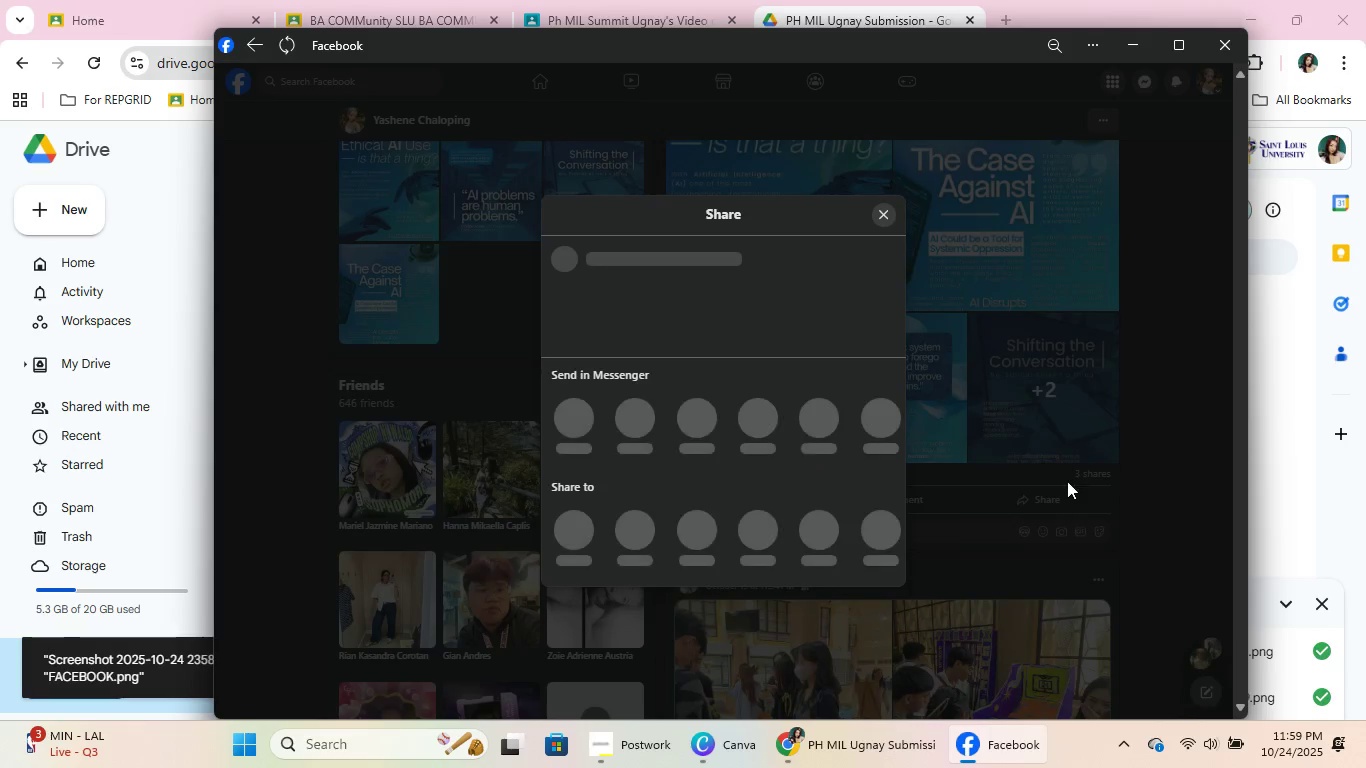 
left_click([692, 545])
 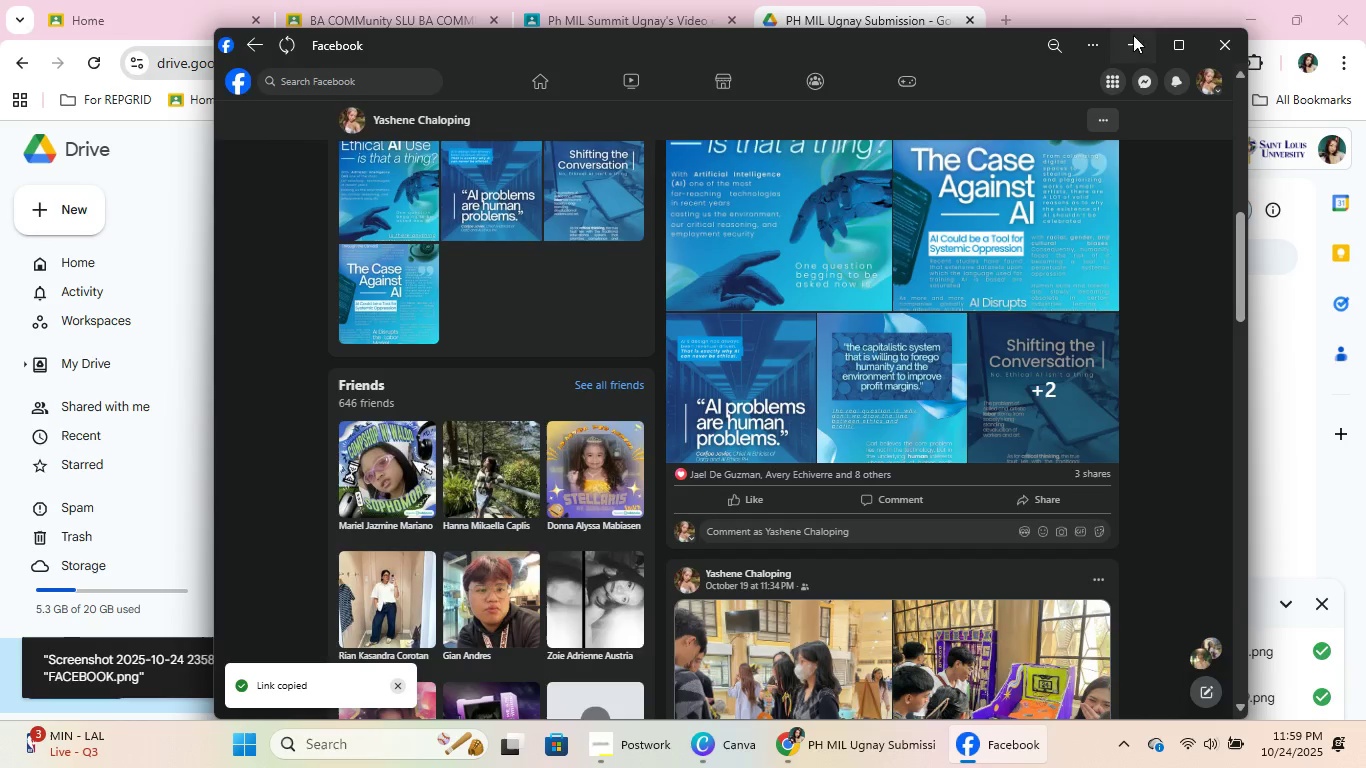 
left_click([1137, 45])
 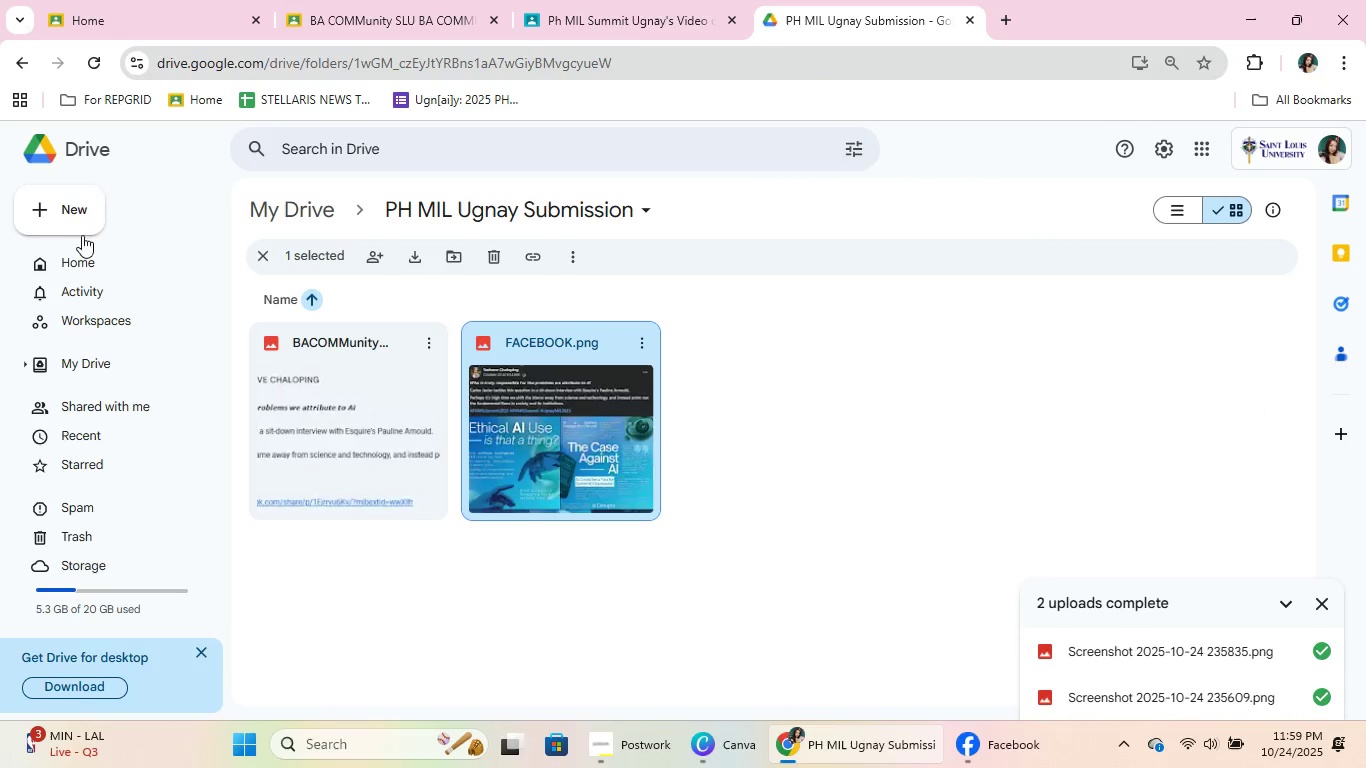 
left_click([77, 220])
 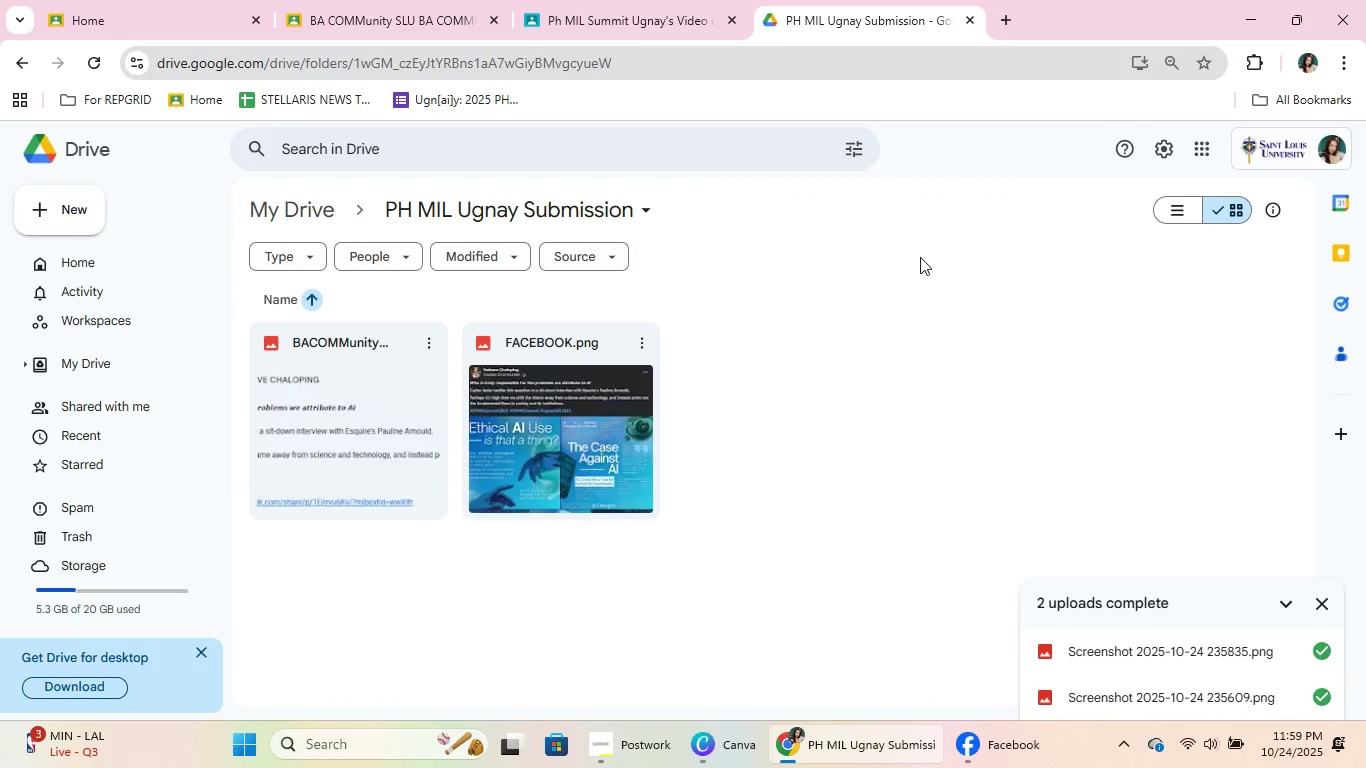 
left_click([1274, 207])
 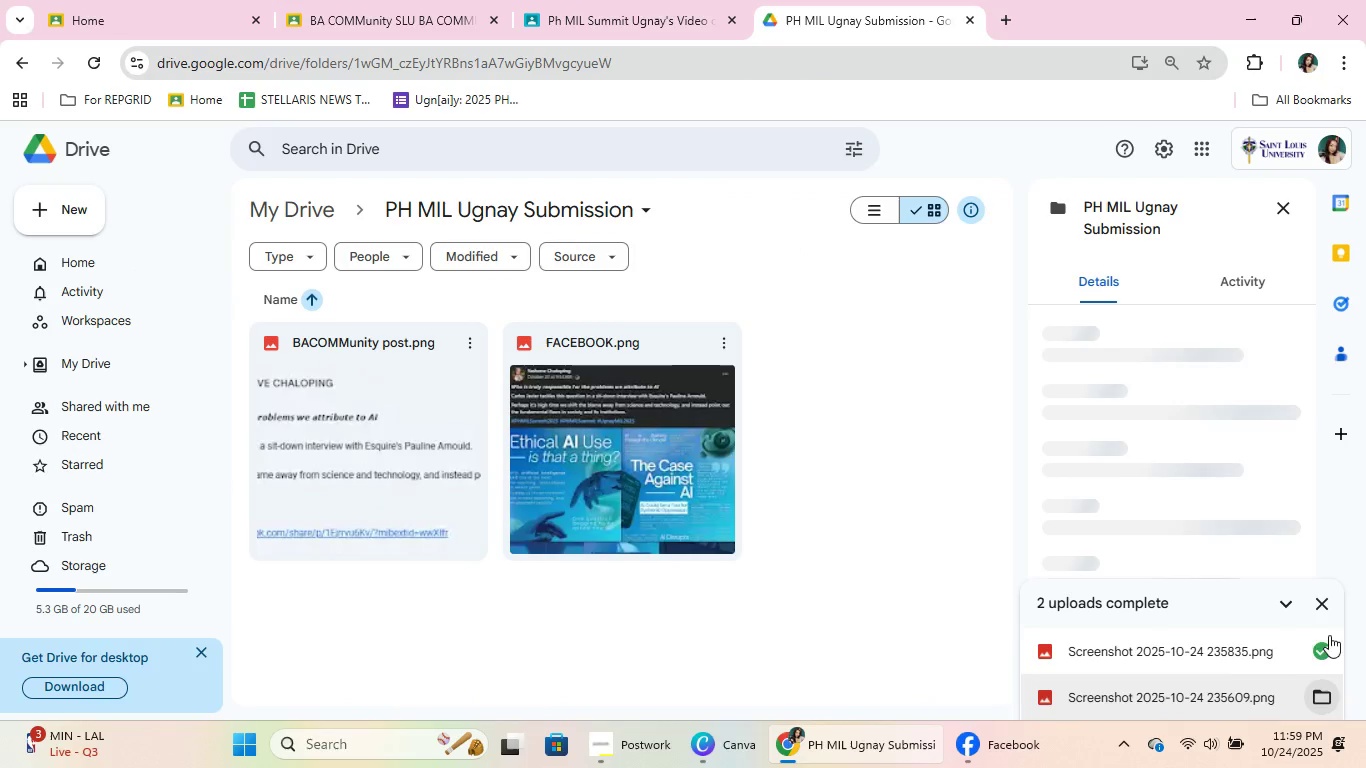 
left_click([1330, 606])
 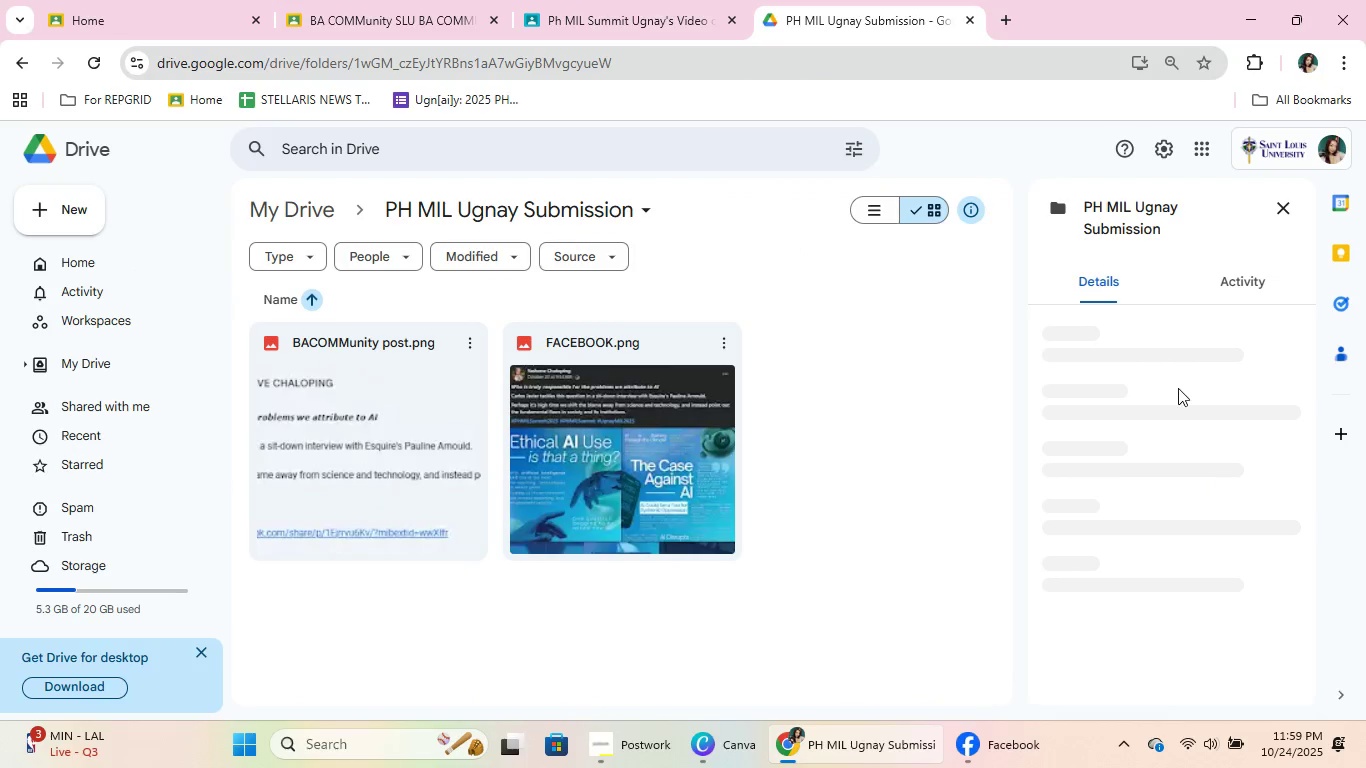 
scroll: coordinate [1183, 388], scroll_direction: down, amount: 3.0
 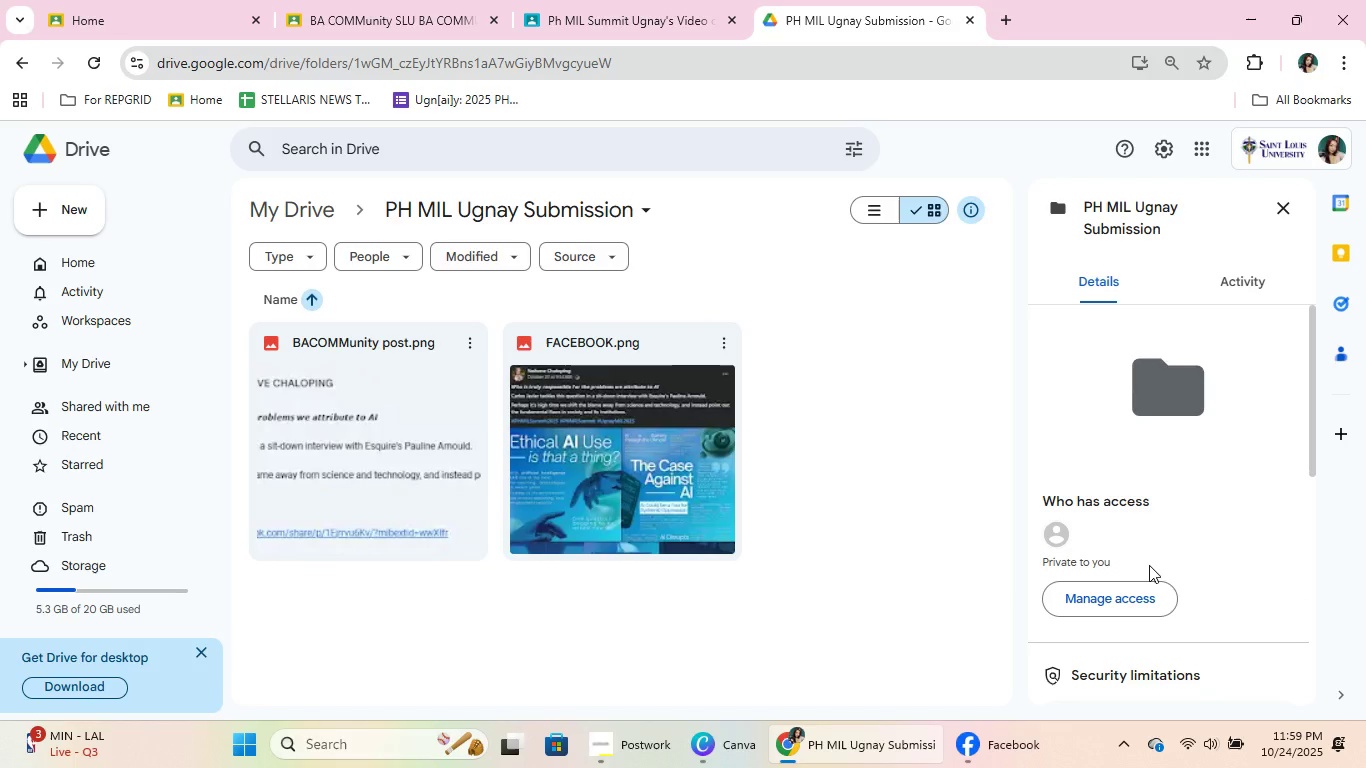 
double_click([1121, 602])
 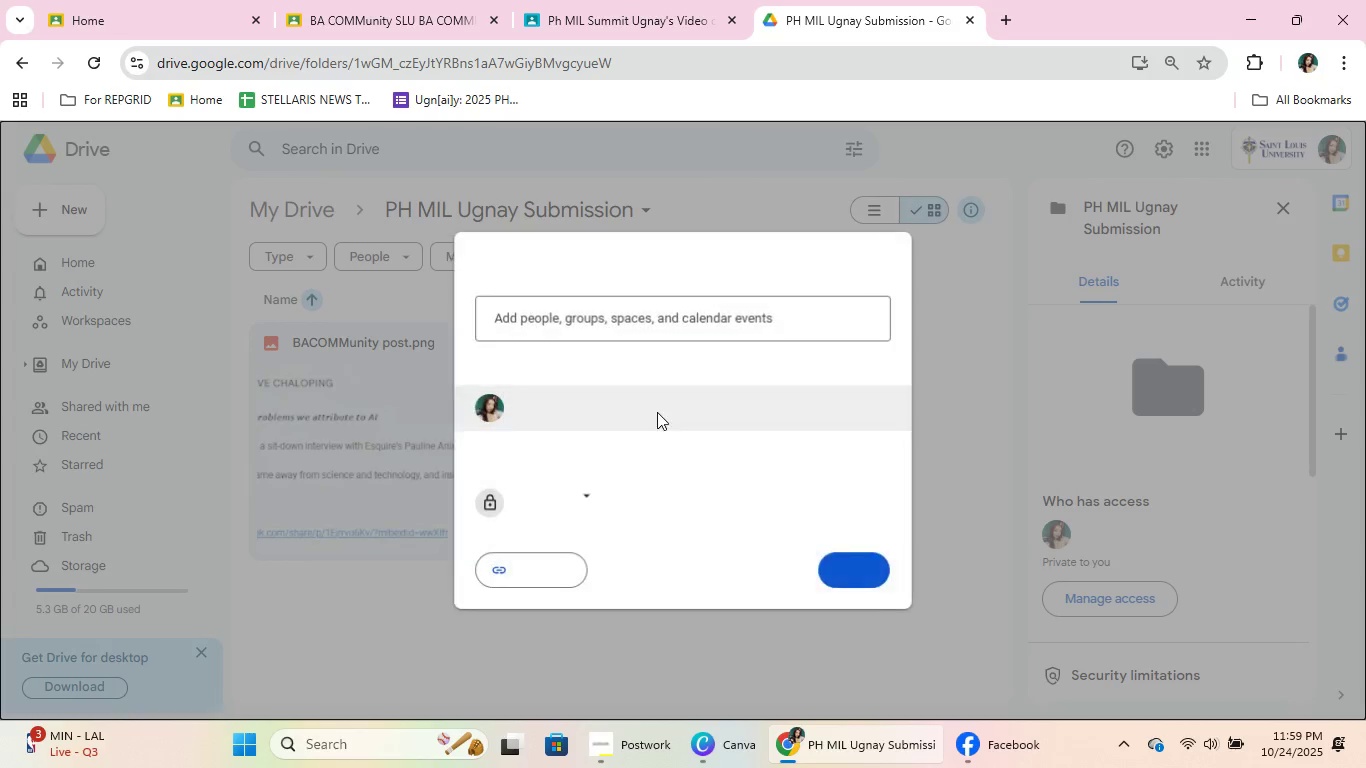 
left_click([558, 491])
 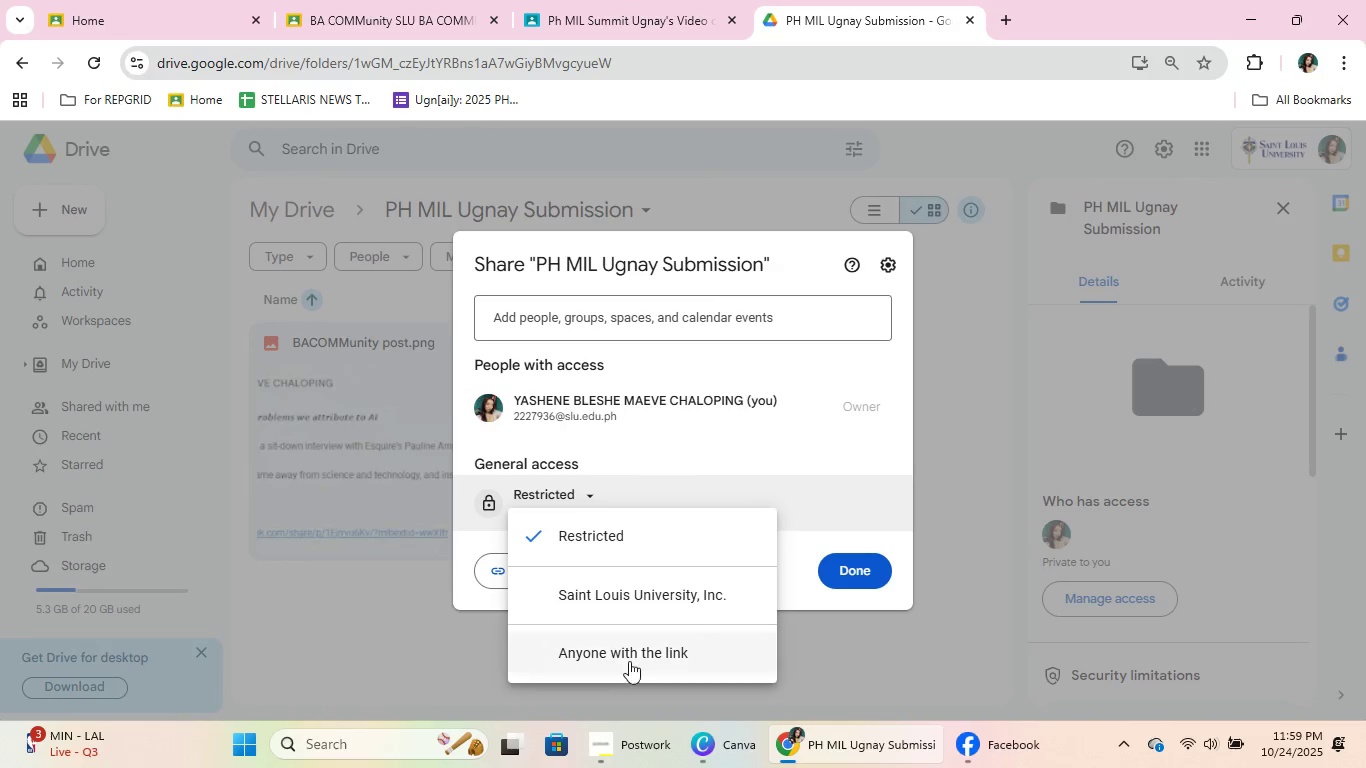 
double_click([629, 656])
 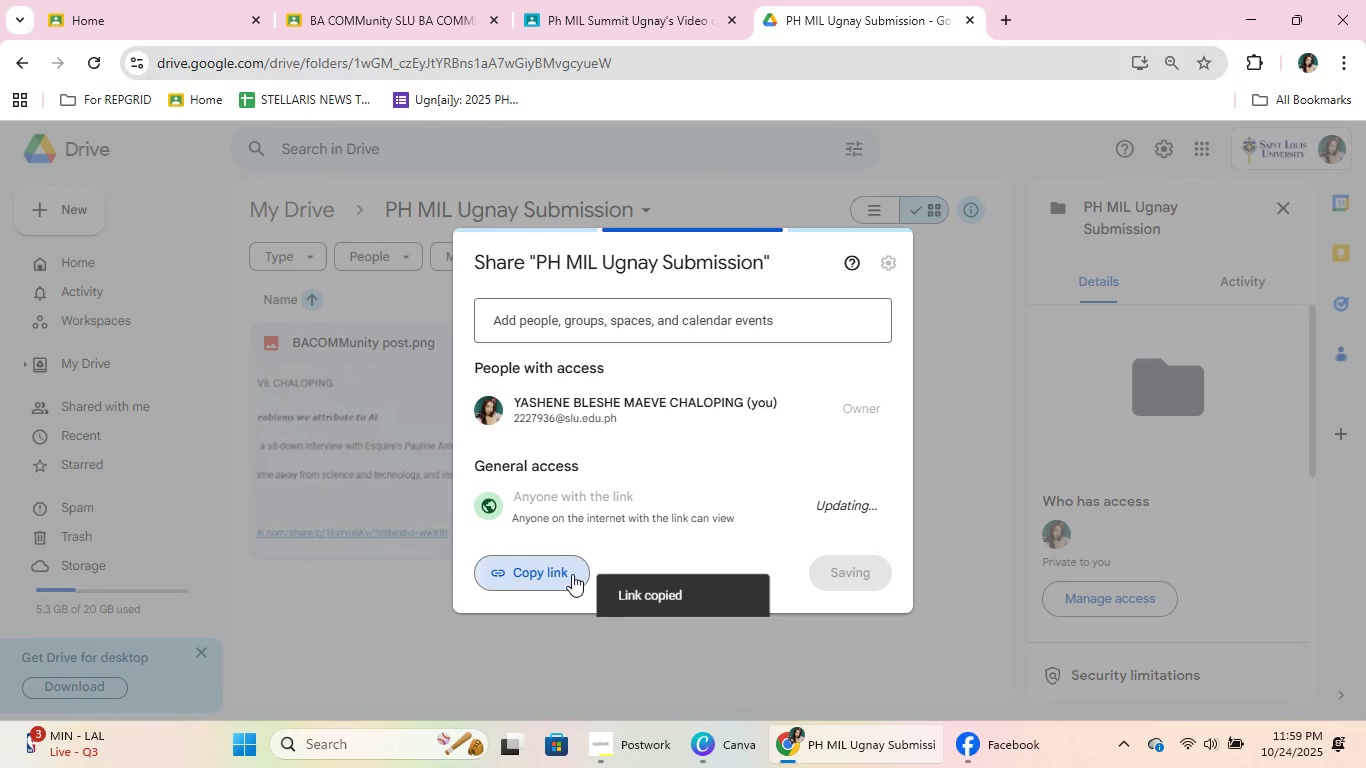 
double_click([570, 573])
 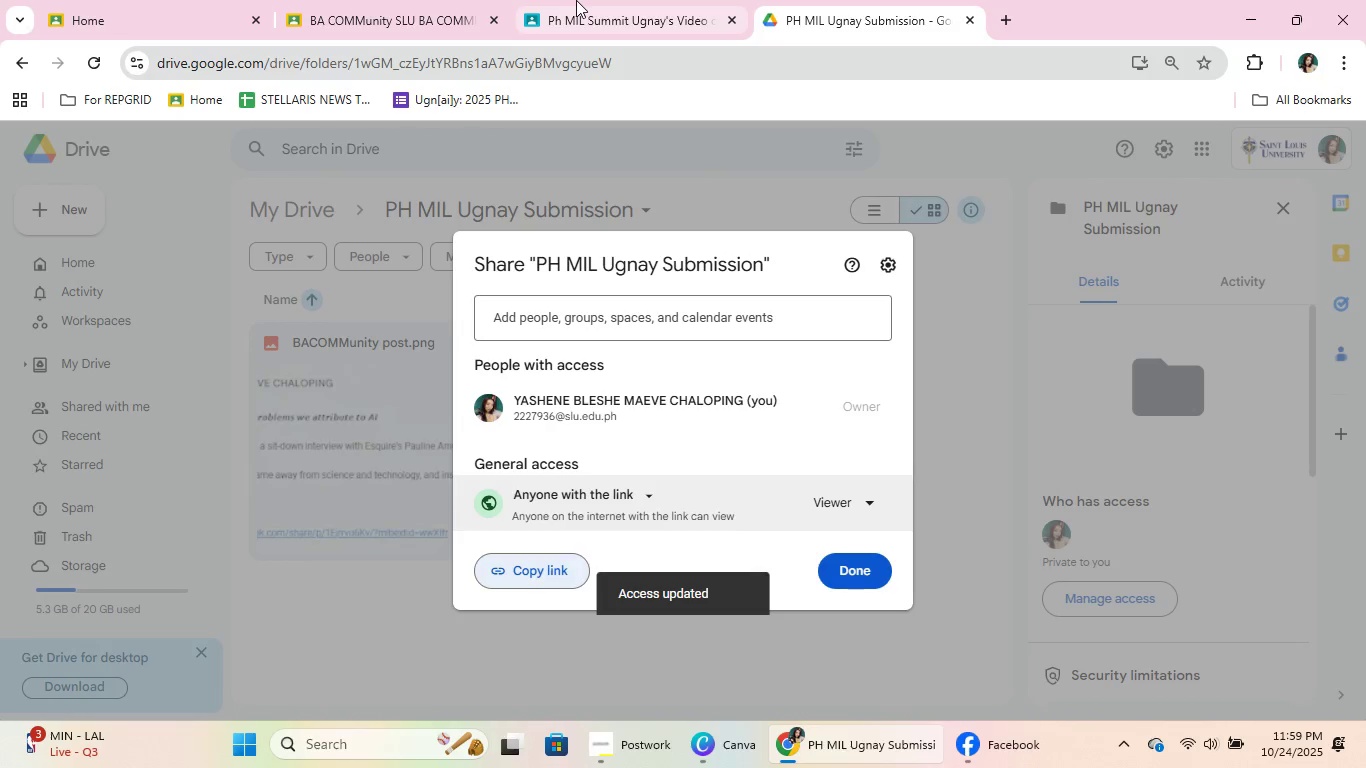 
triple_click([576, 0])
 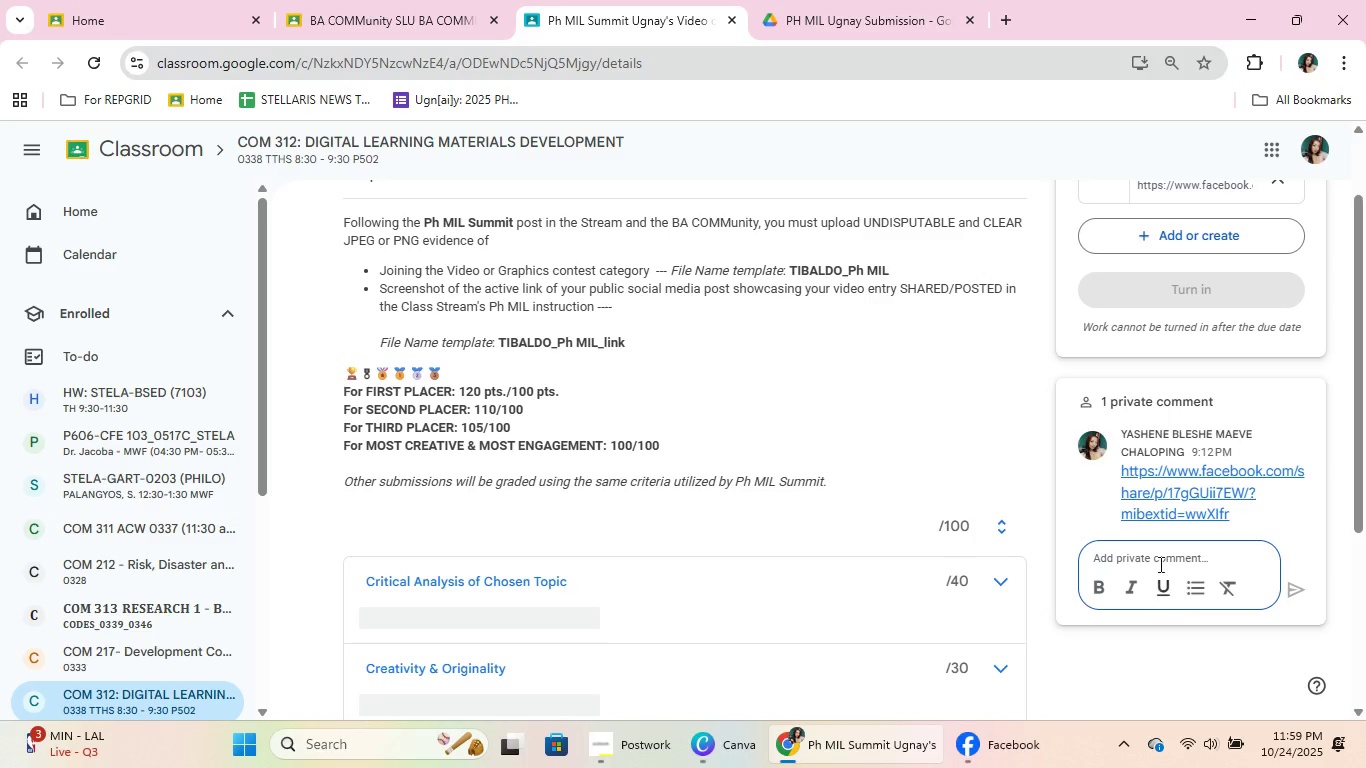 
key(Control+ControlLeft)
 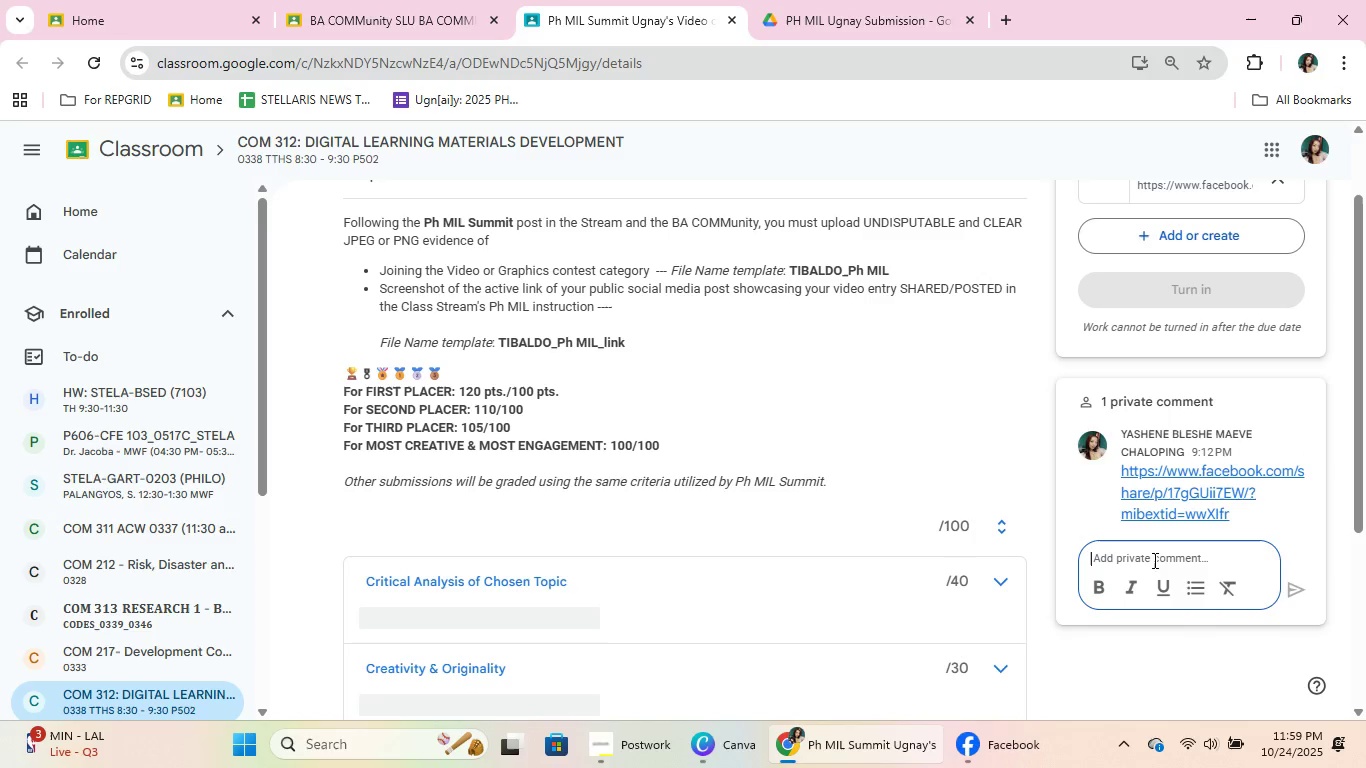 
key(Control+V)
 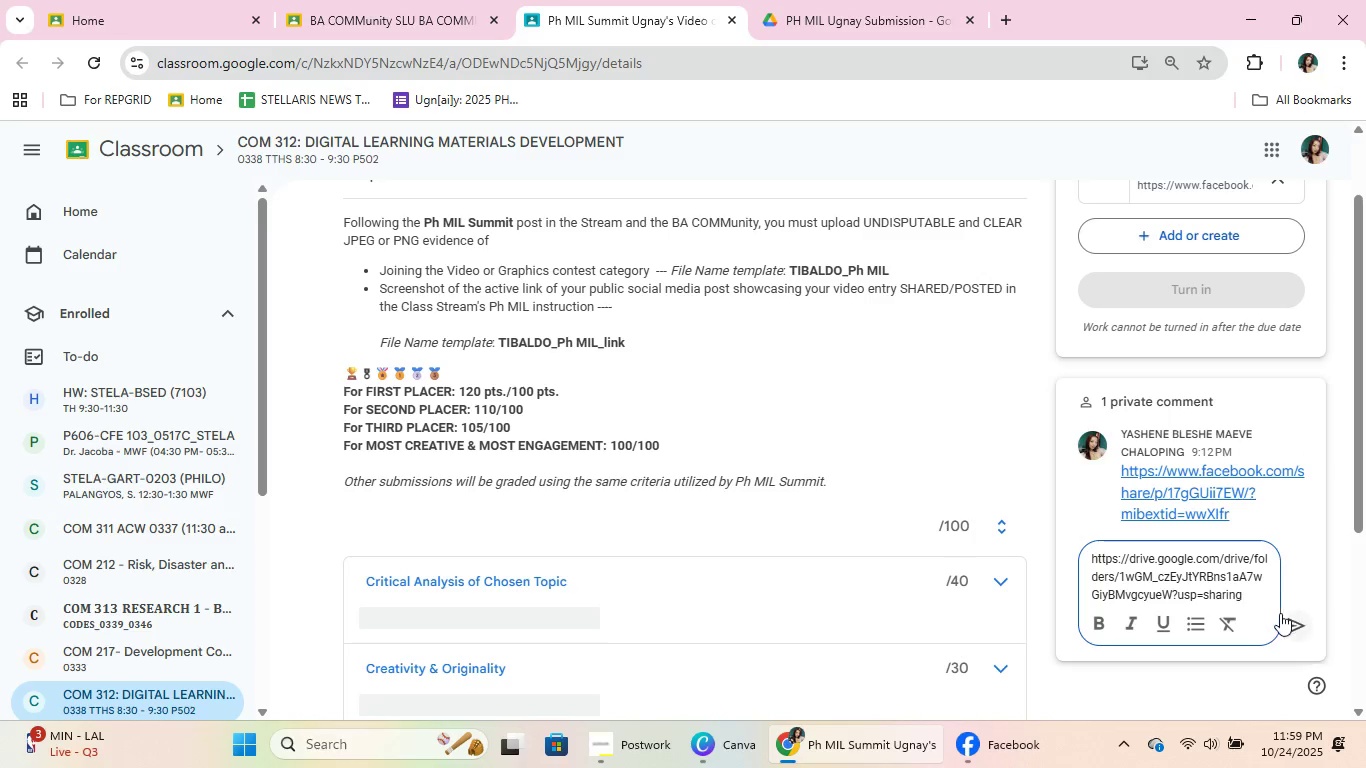 
left_click([1289, 624])
 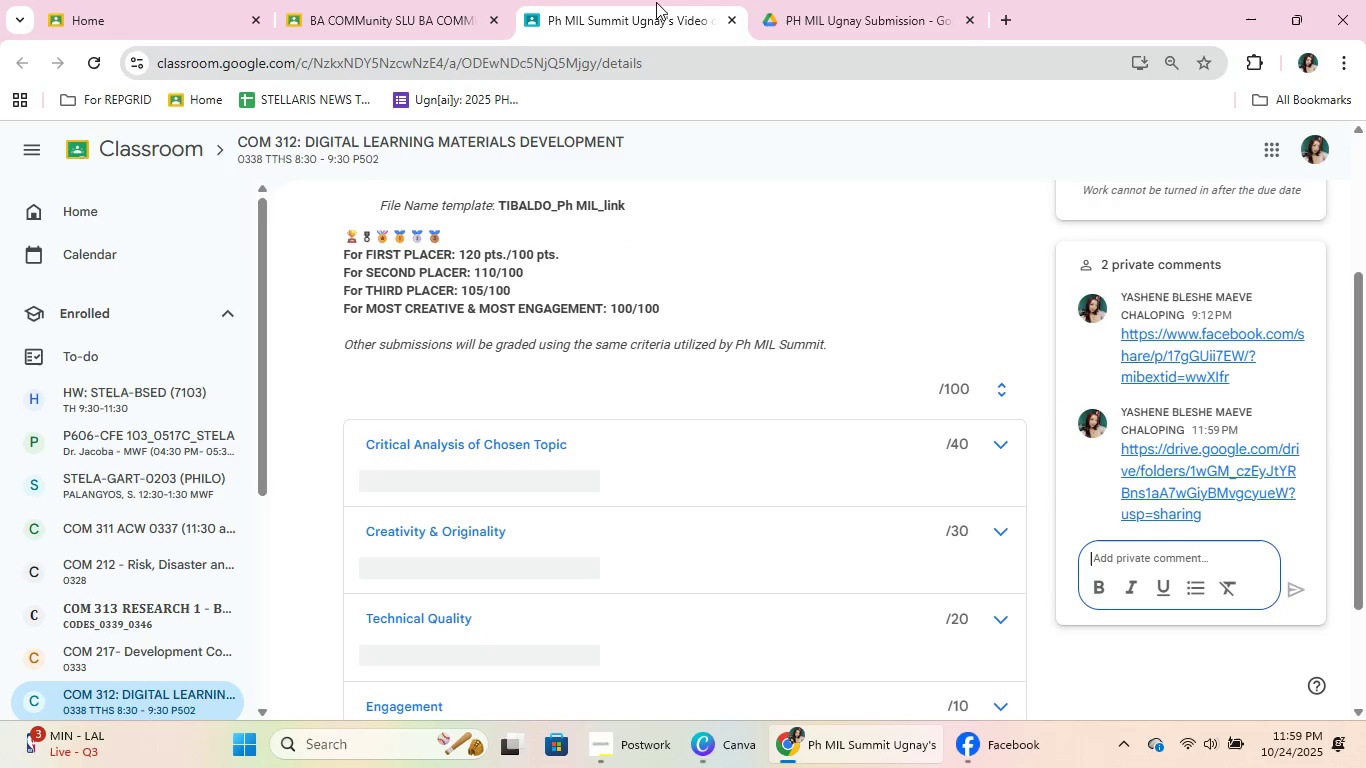 
left_click([855, 0])
 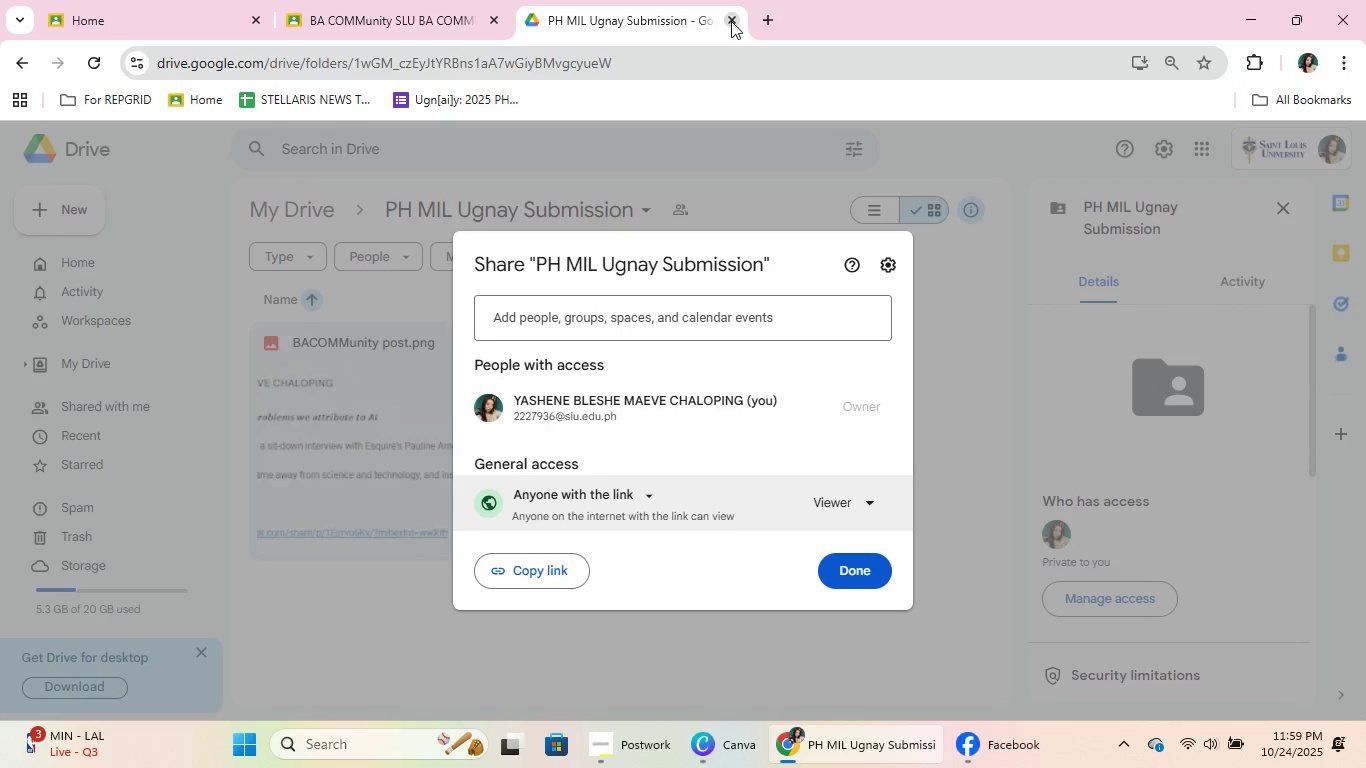 
left_click([731, 21])
 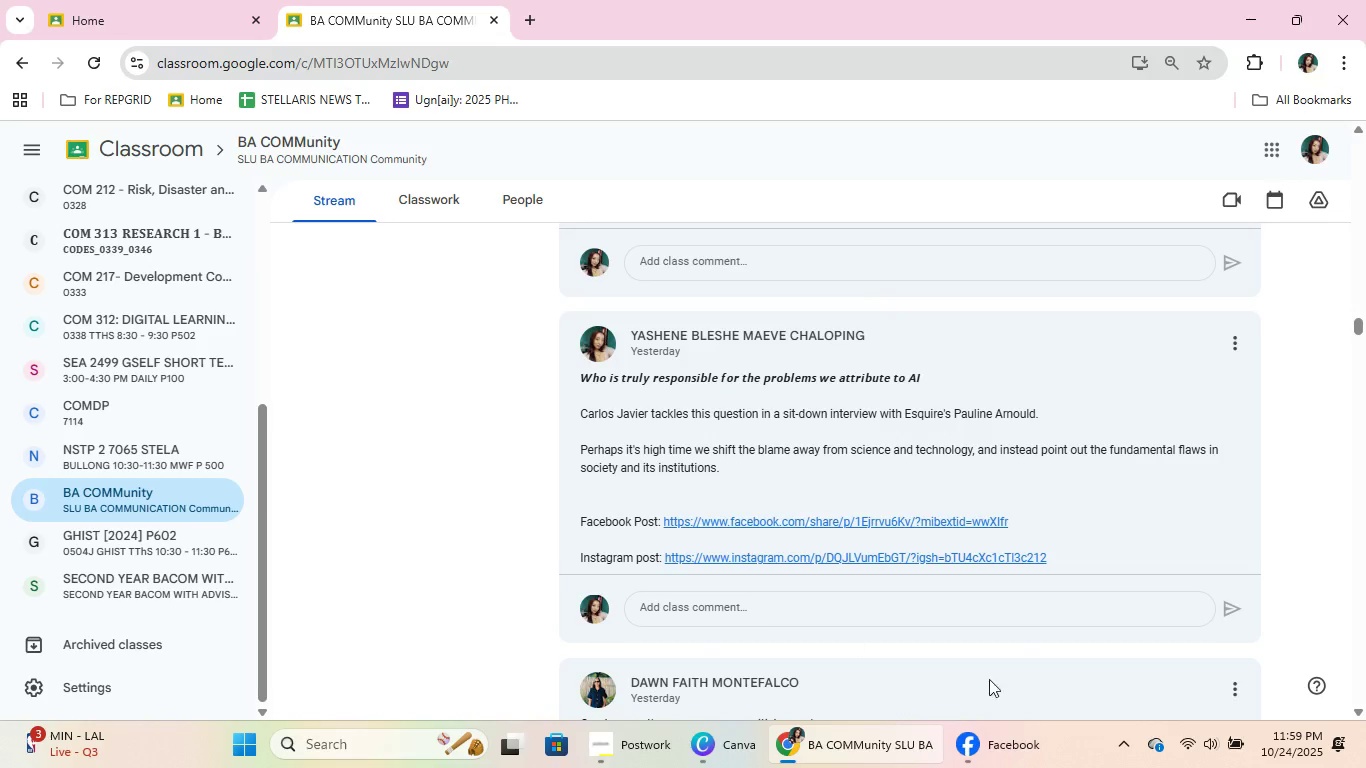 
left_click([1023, 767])
 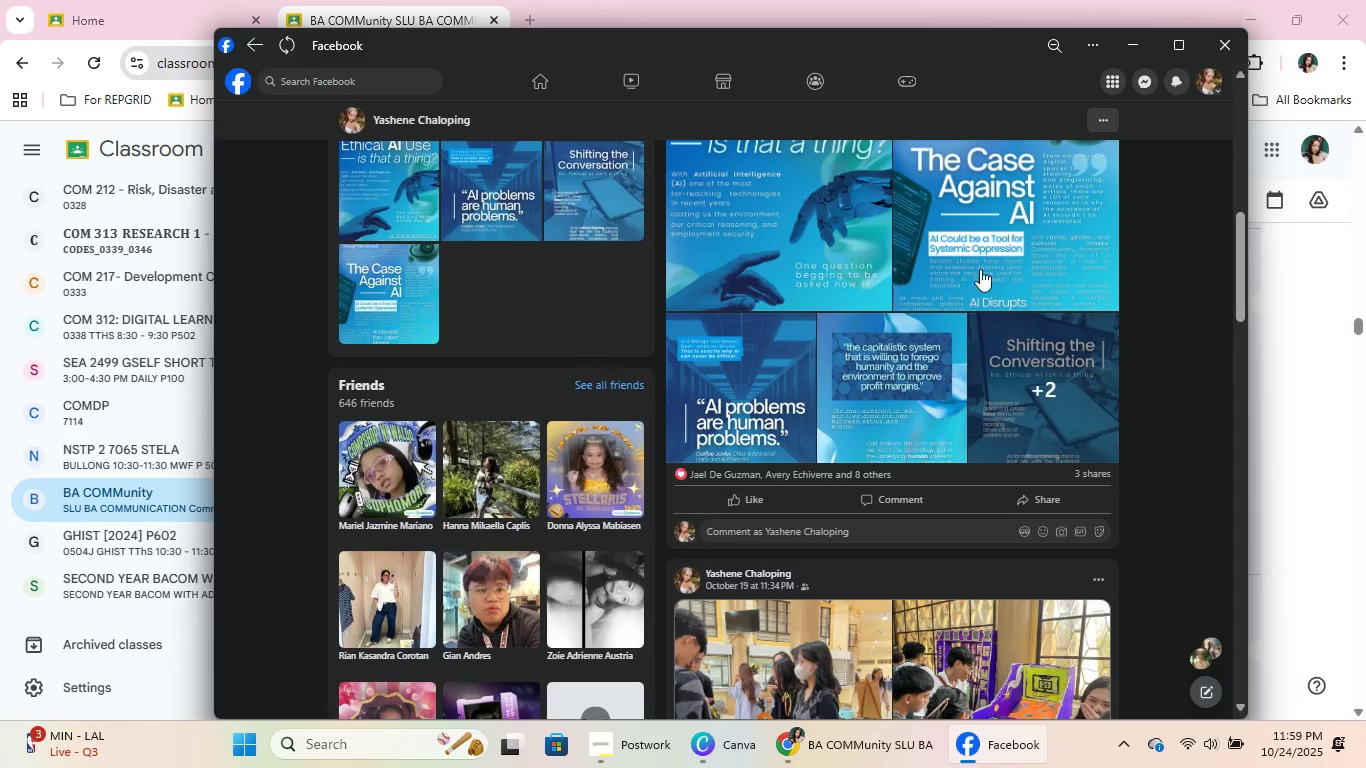 
scroll: coordinate [1057, 380], scroll_direction: up, amount: 3.0
 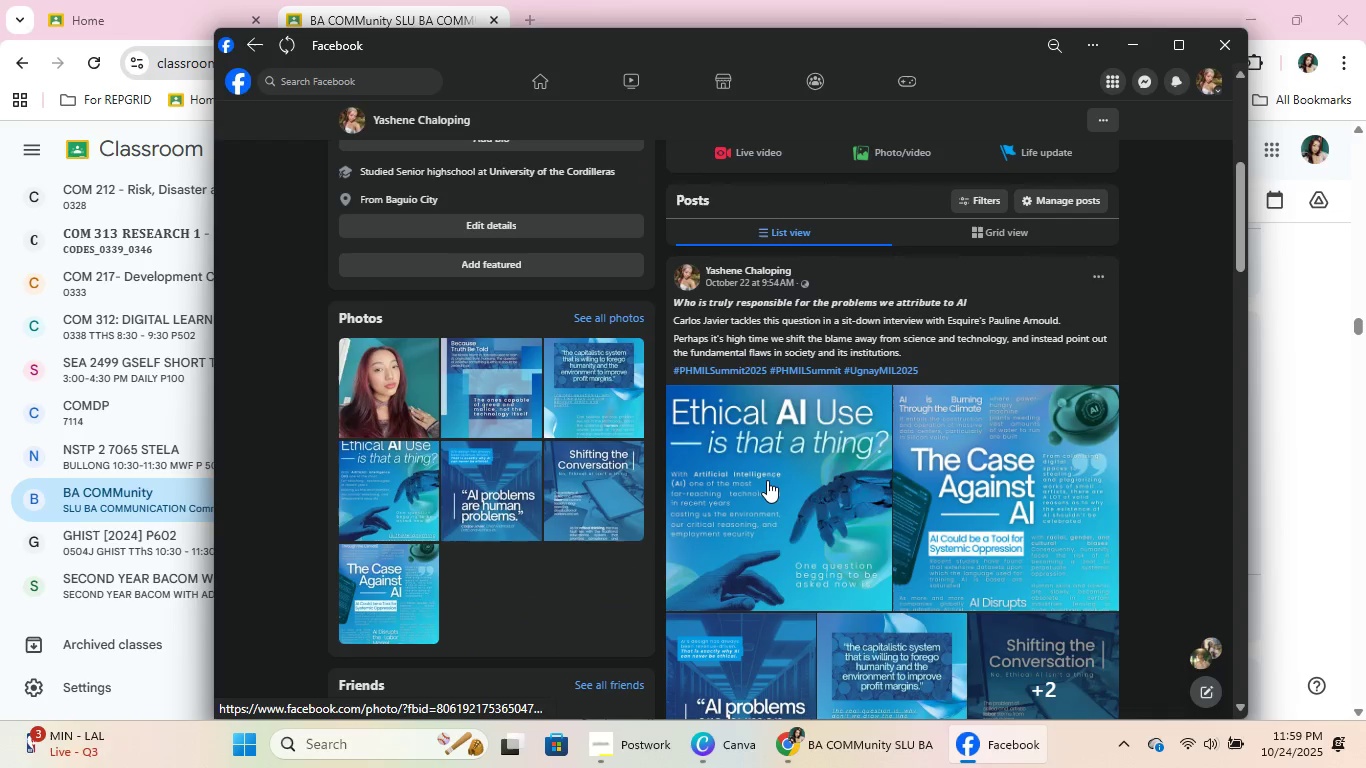 
left_click([767, 480])
 